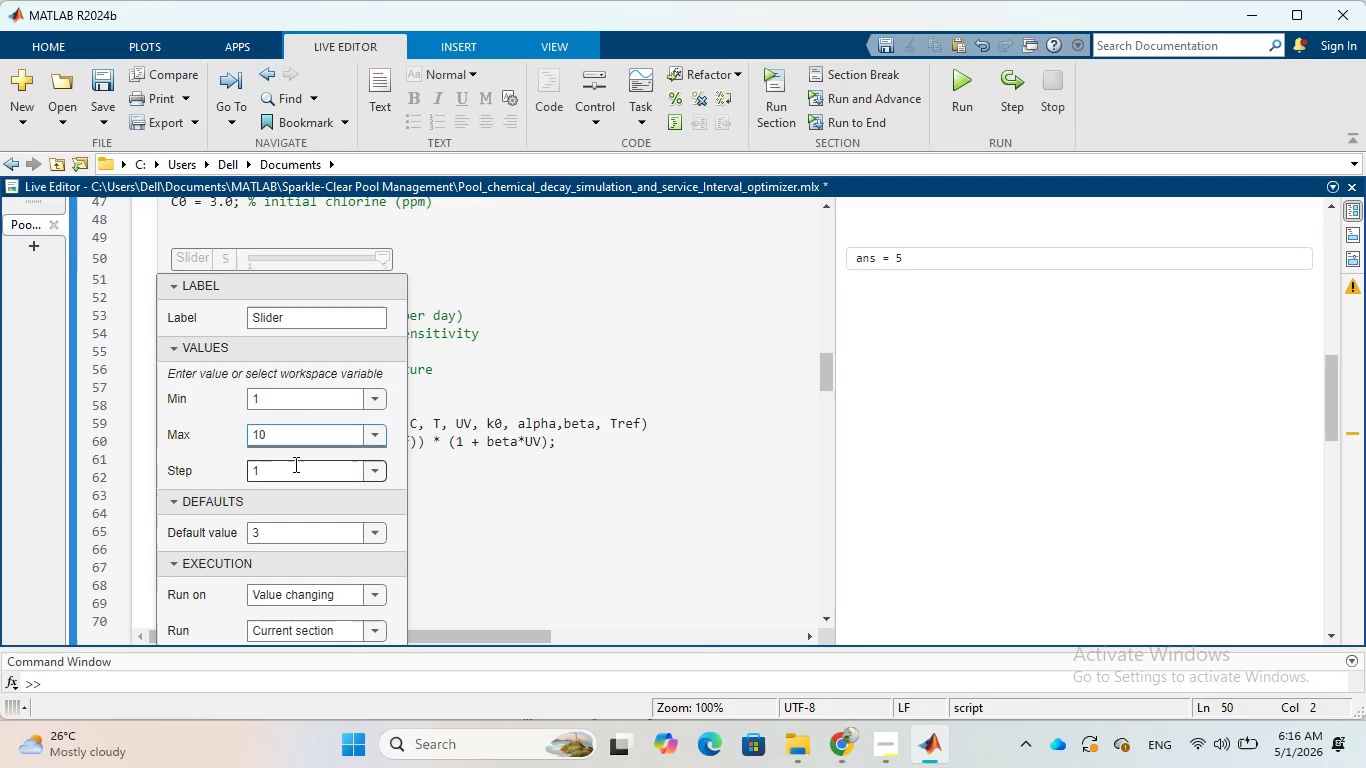 
left_click([294, 464])
 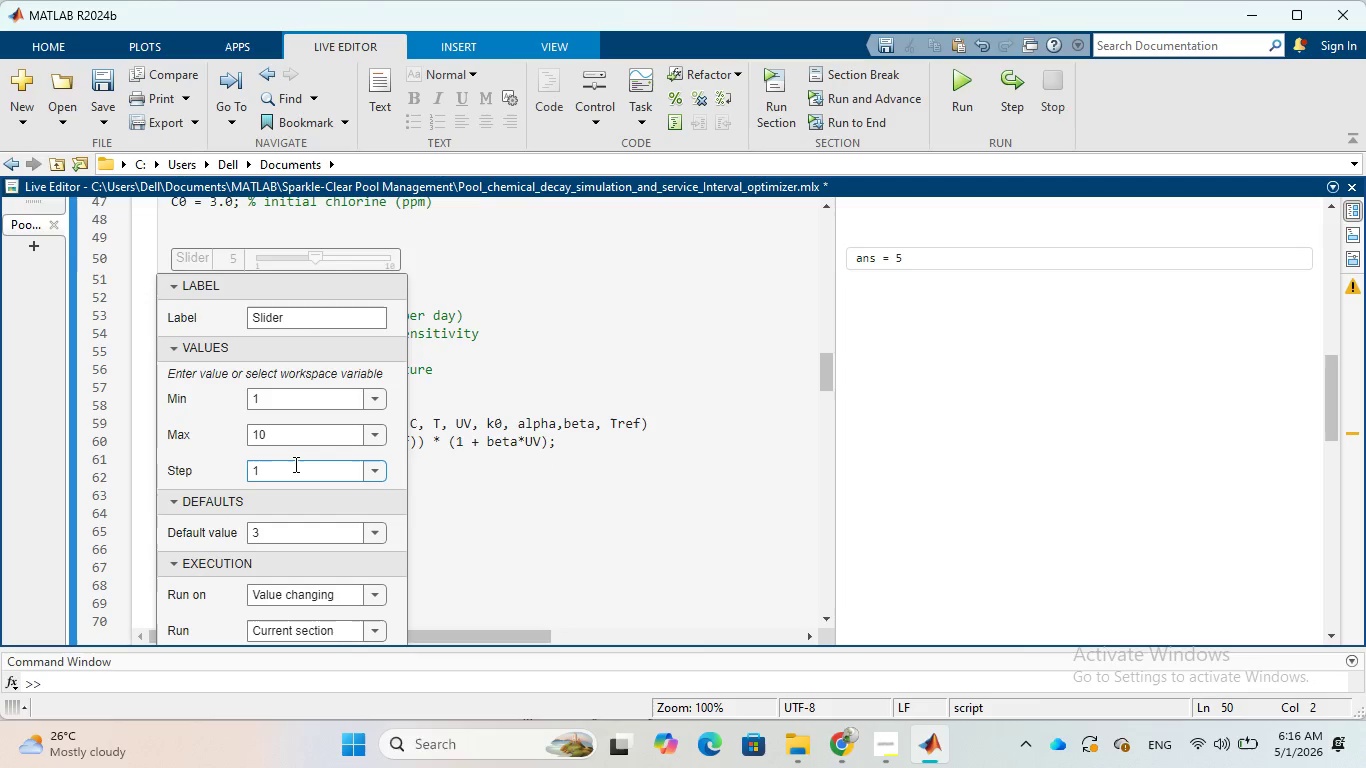 
key(Backspace)
 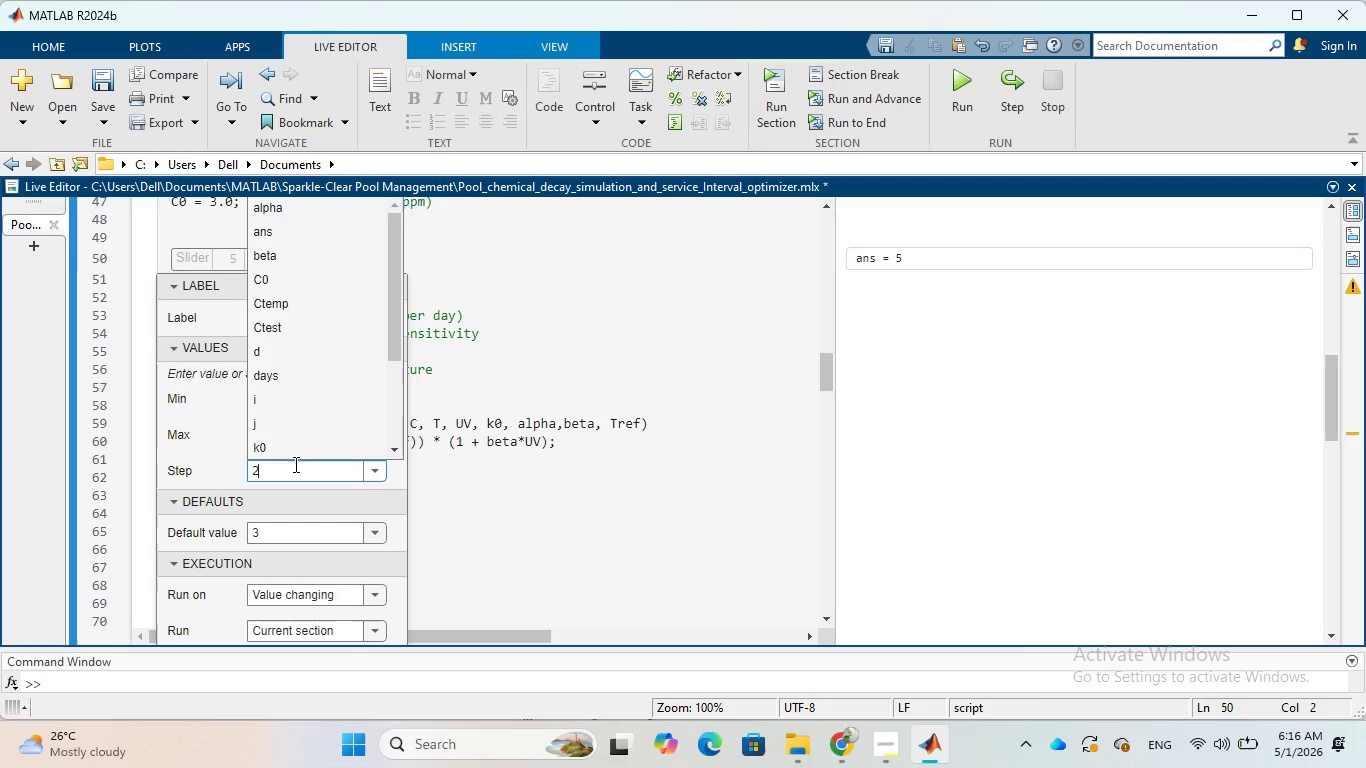 
key(2)
 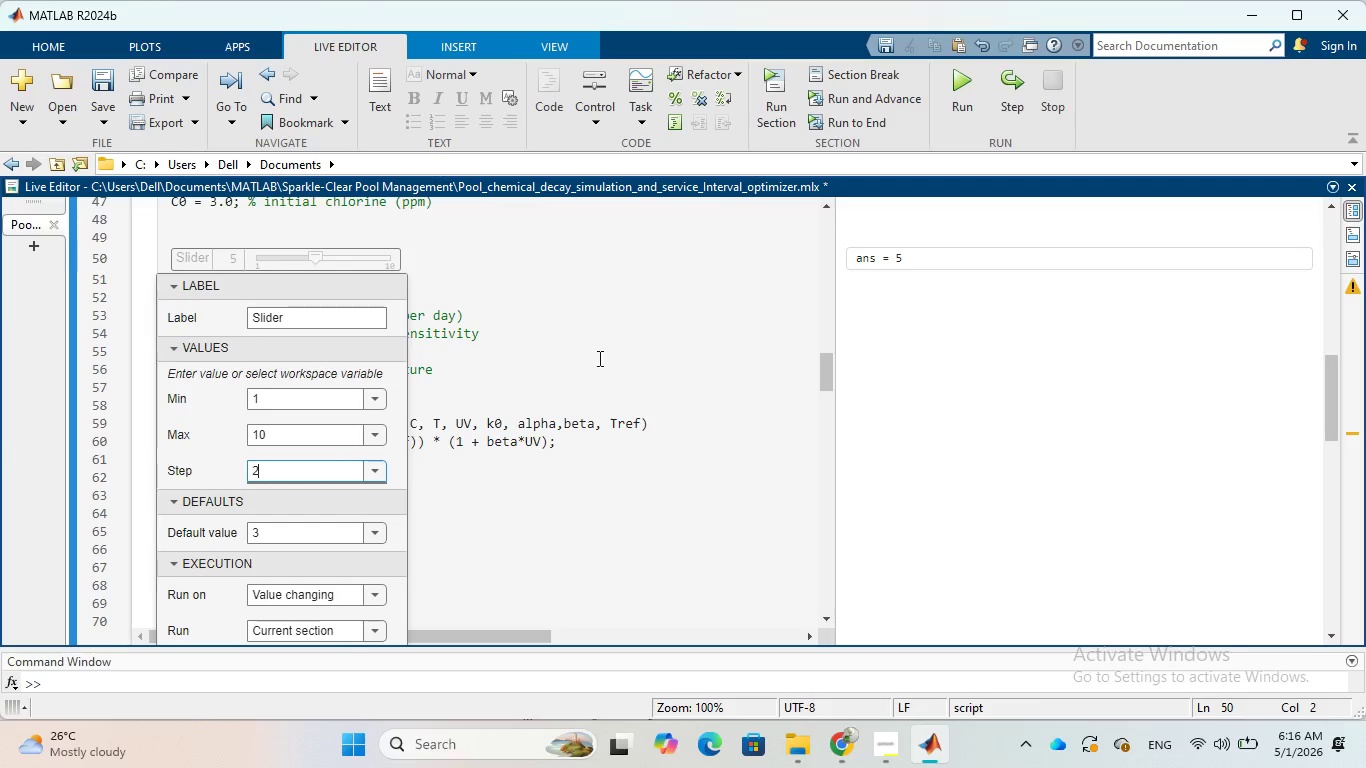 
scroll: coordinate [545, 518], scroll_direction: down, amount: 3.0
 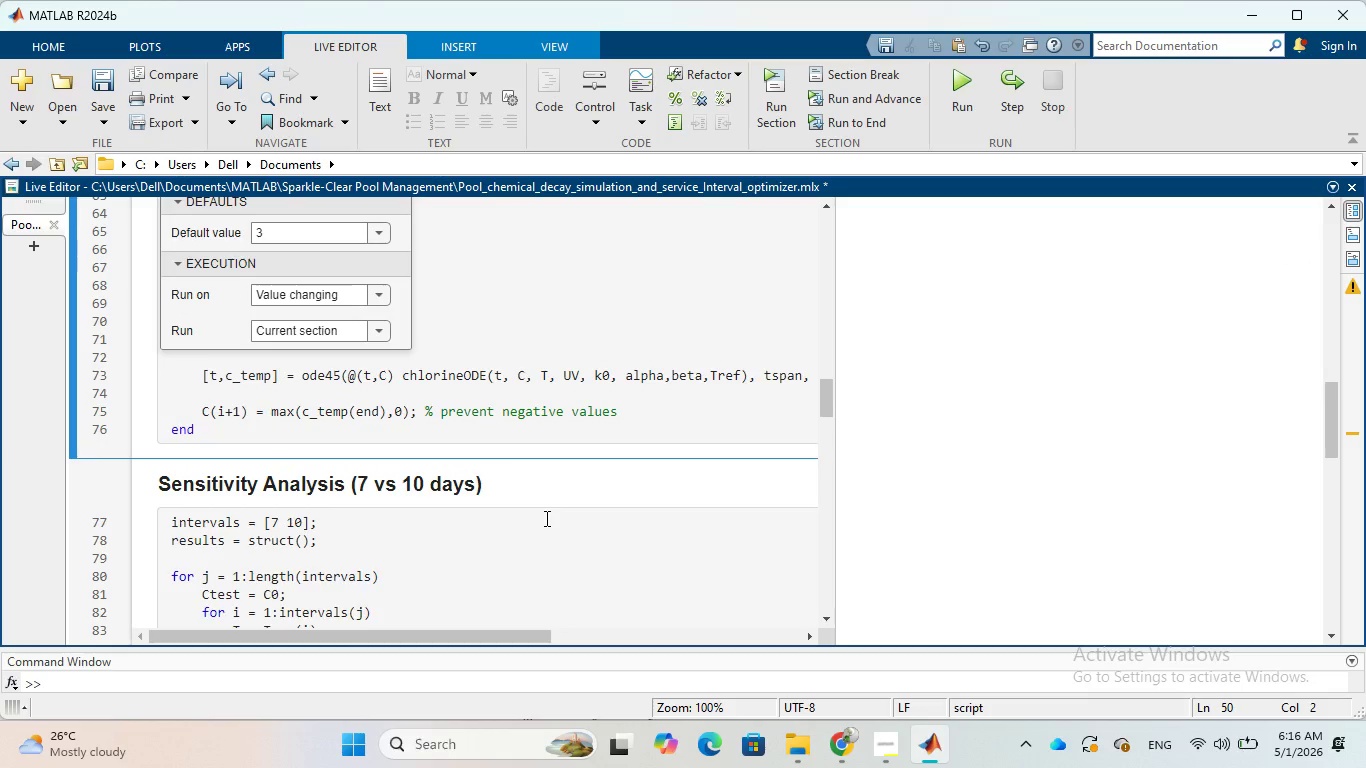 
scroll: coordinate [545, 518], scroll_direction: up, amount: 3.0
 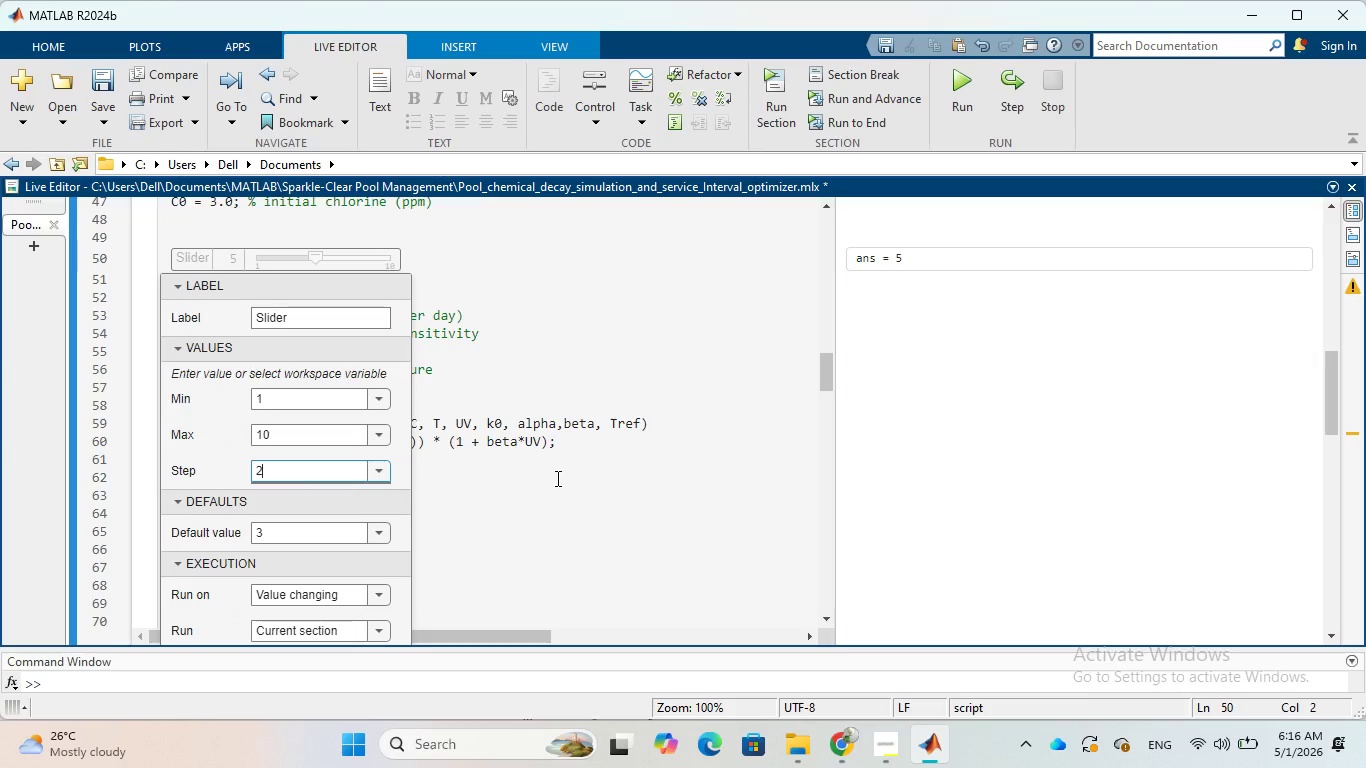 
left_click([556, 478])
 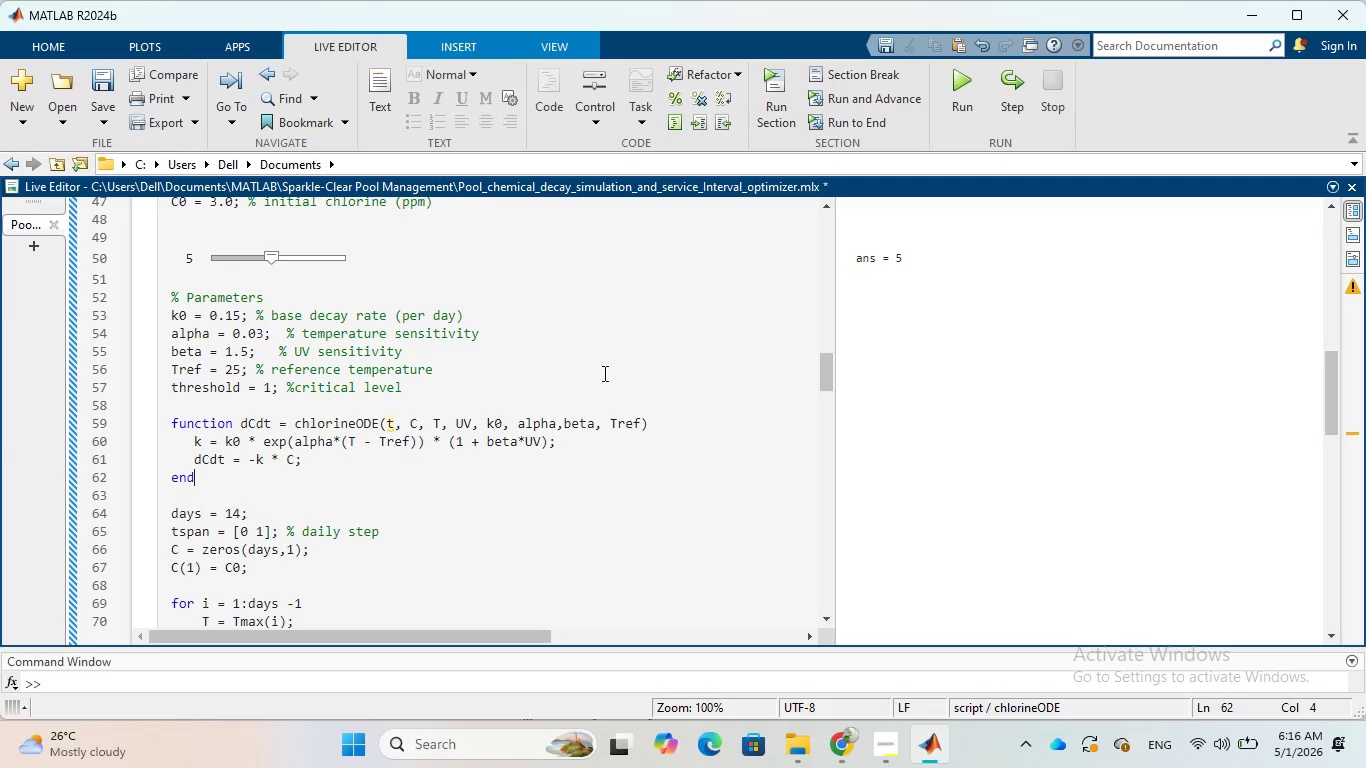 
scroll: coordinate [608, 362], scroll_direction: up, amount: 1.0
 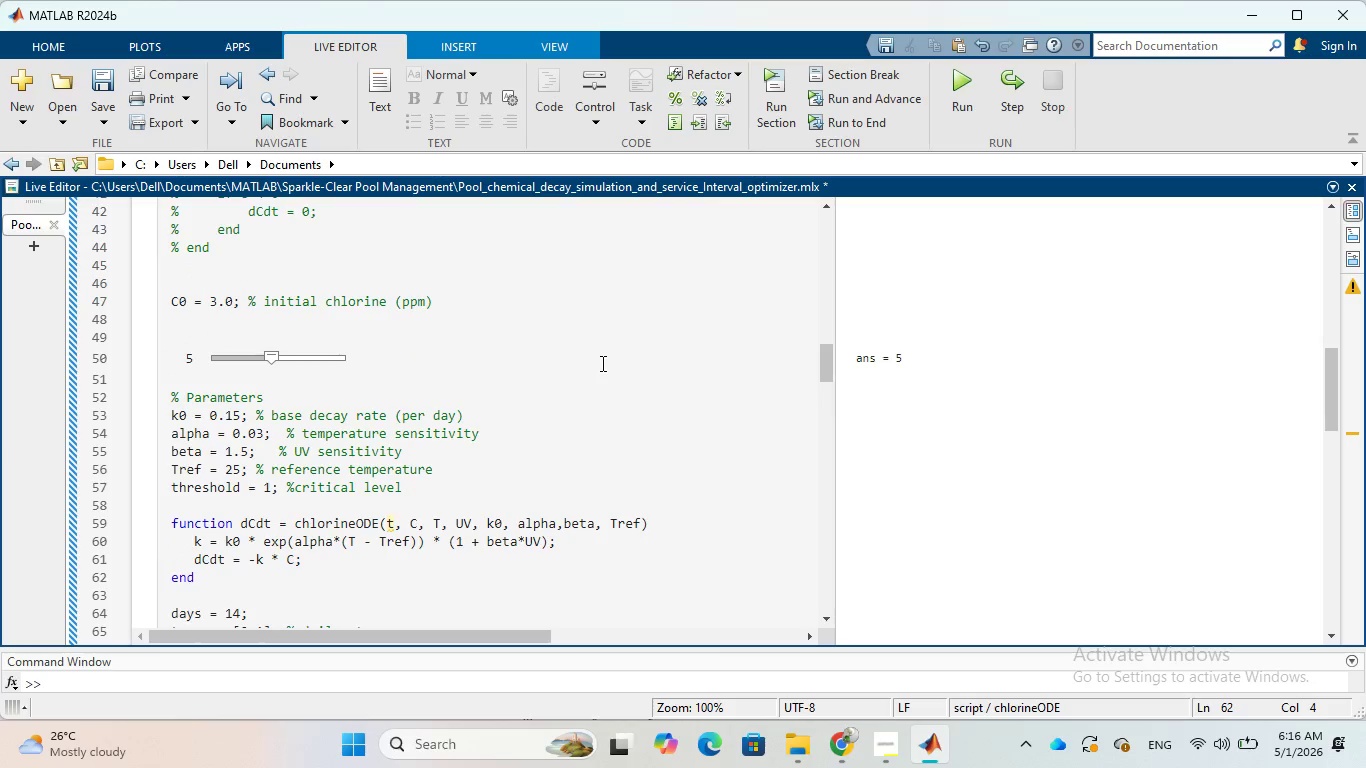 
left_click([601, 363])
 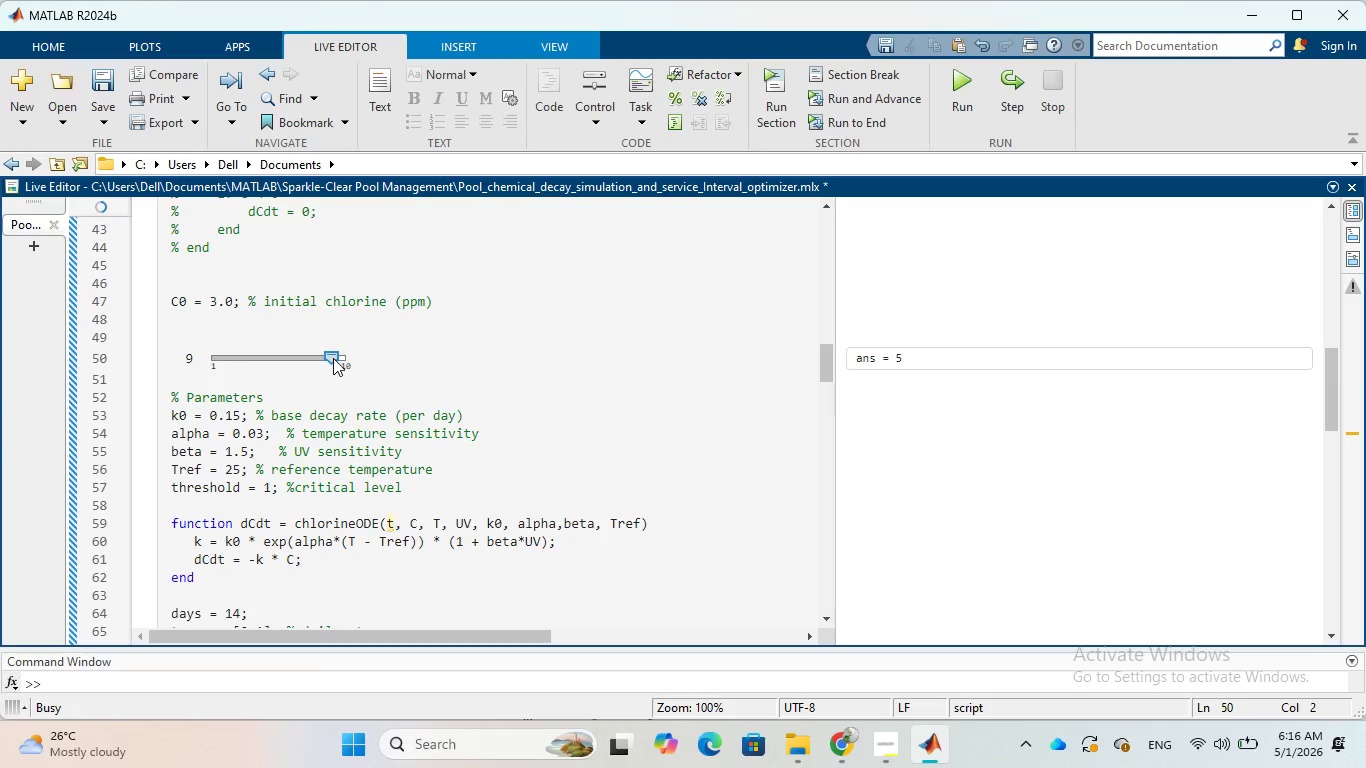 
wait(8.48)
 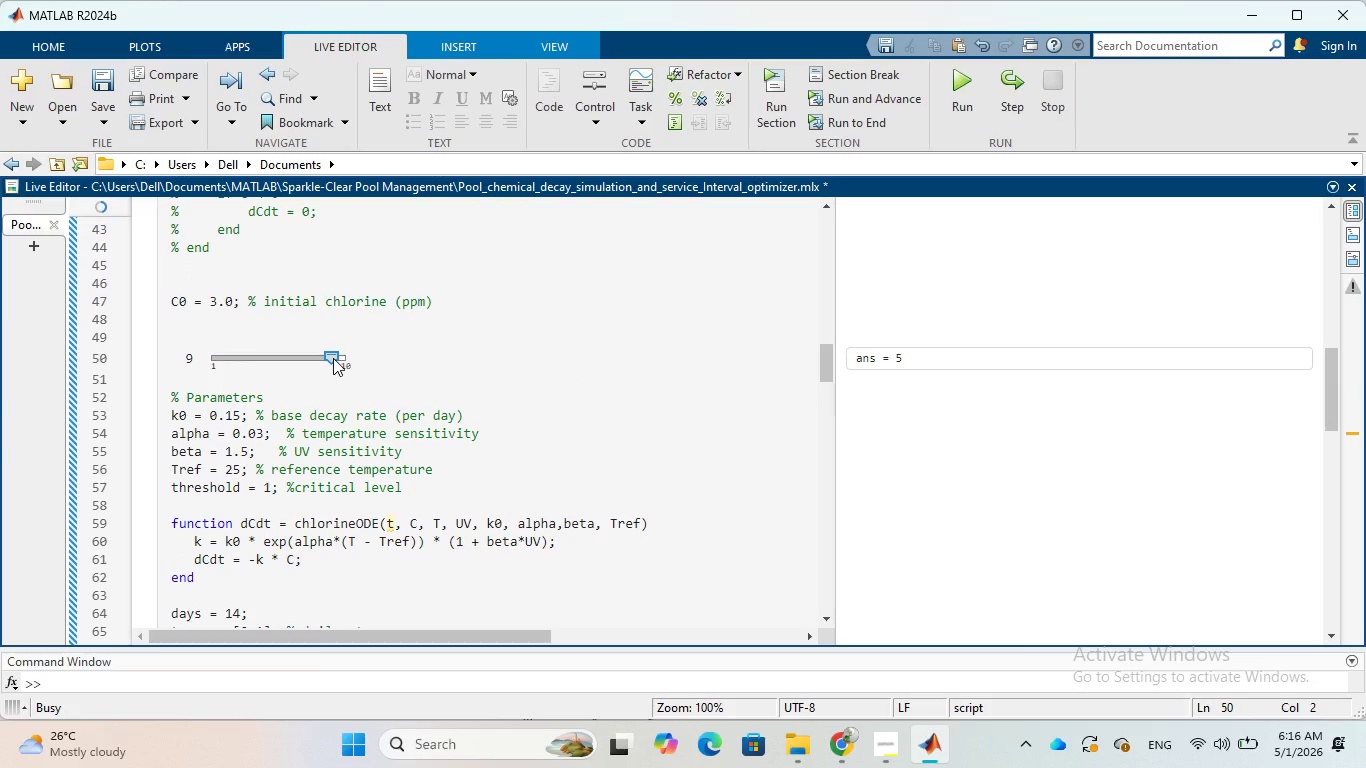 
scroll: coordinate [975, 415], scroll_direction: down, amount: 4.0
 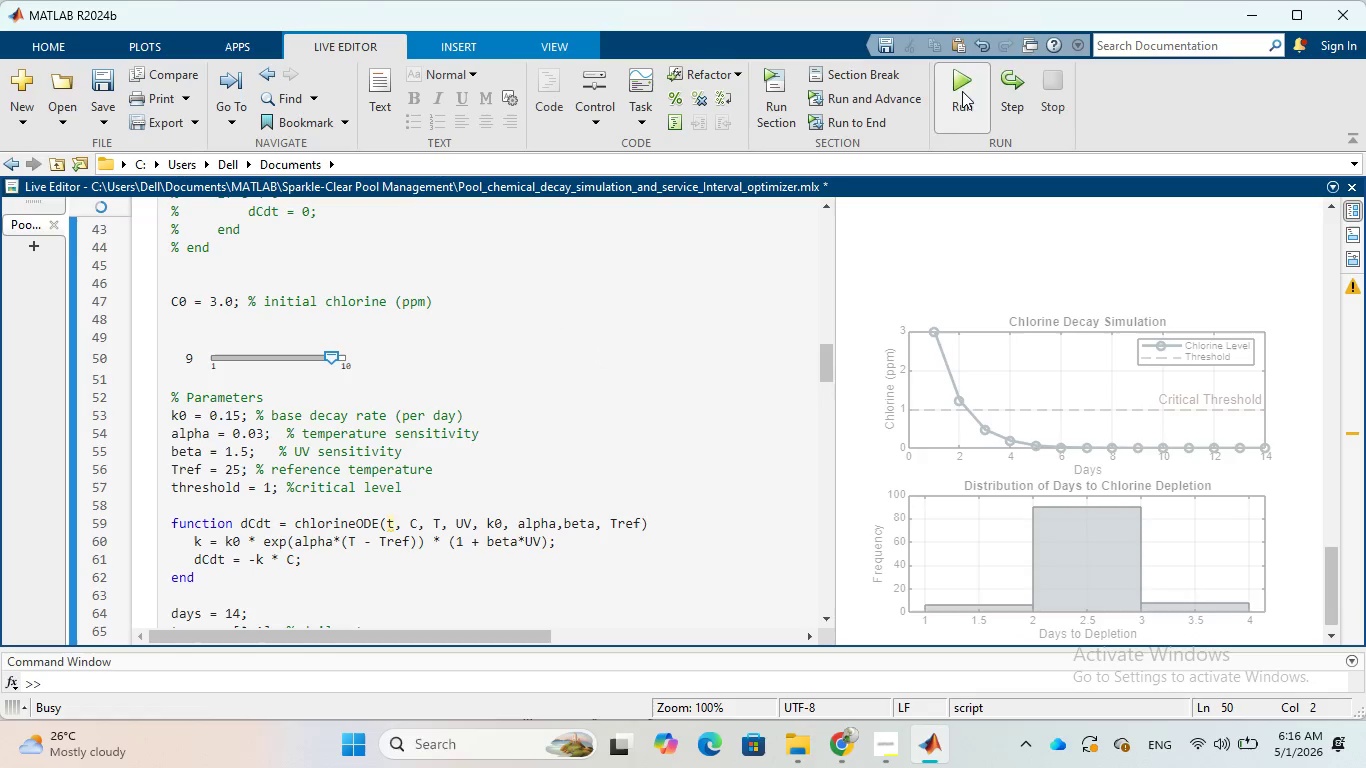 
wait(8.48)
 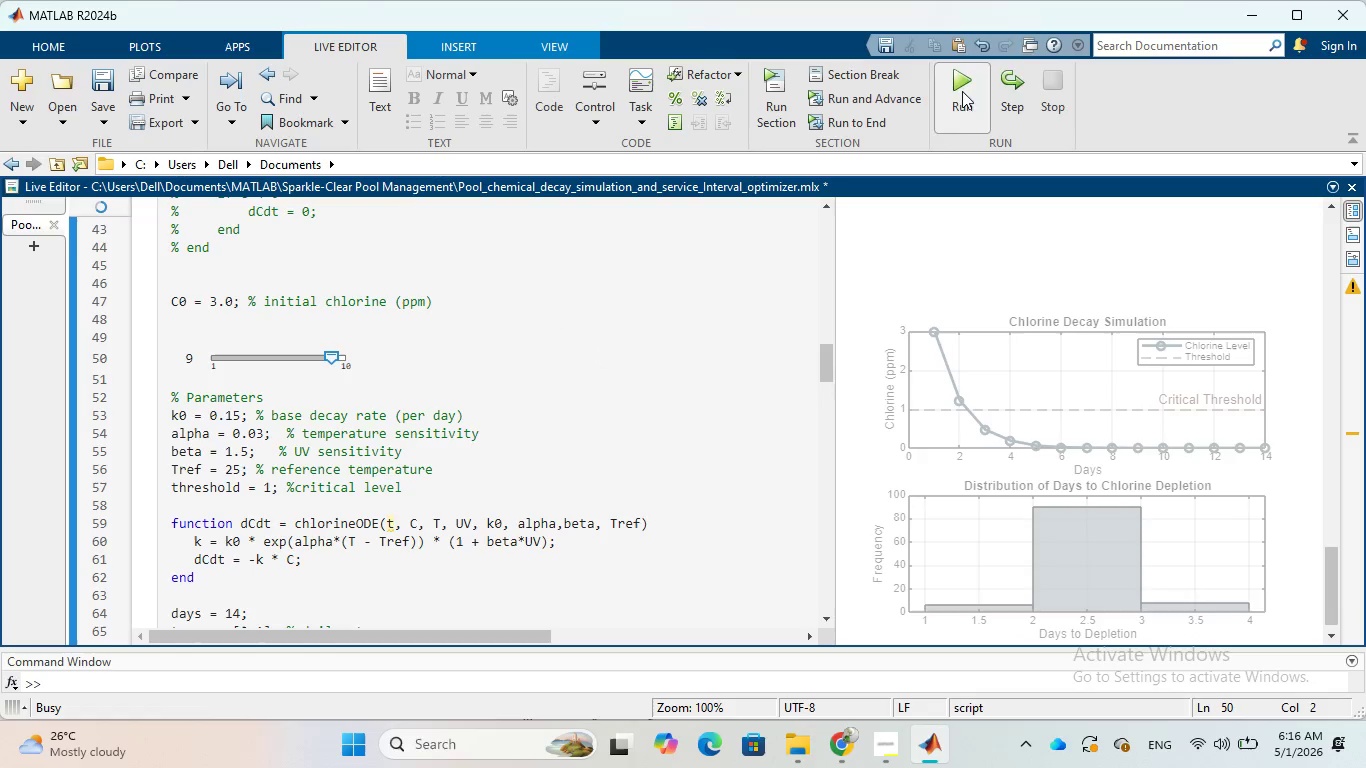 
scroll: coordinate [968, 375], scroll_direction: down, amount: 5.0
 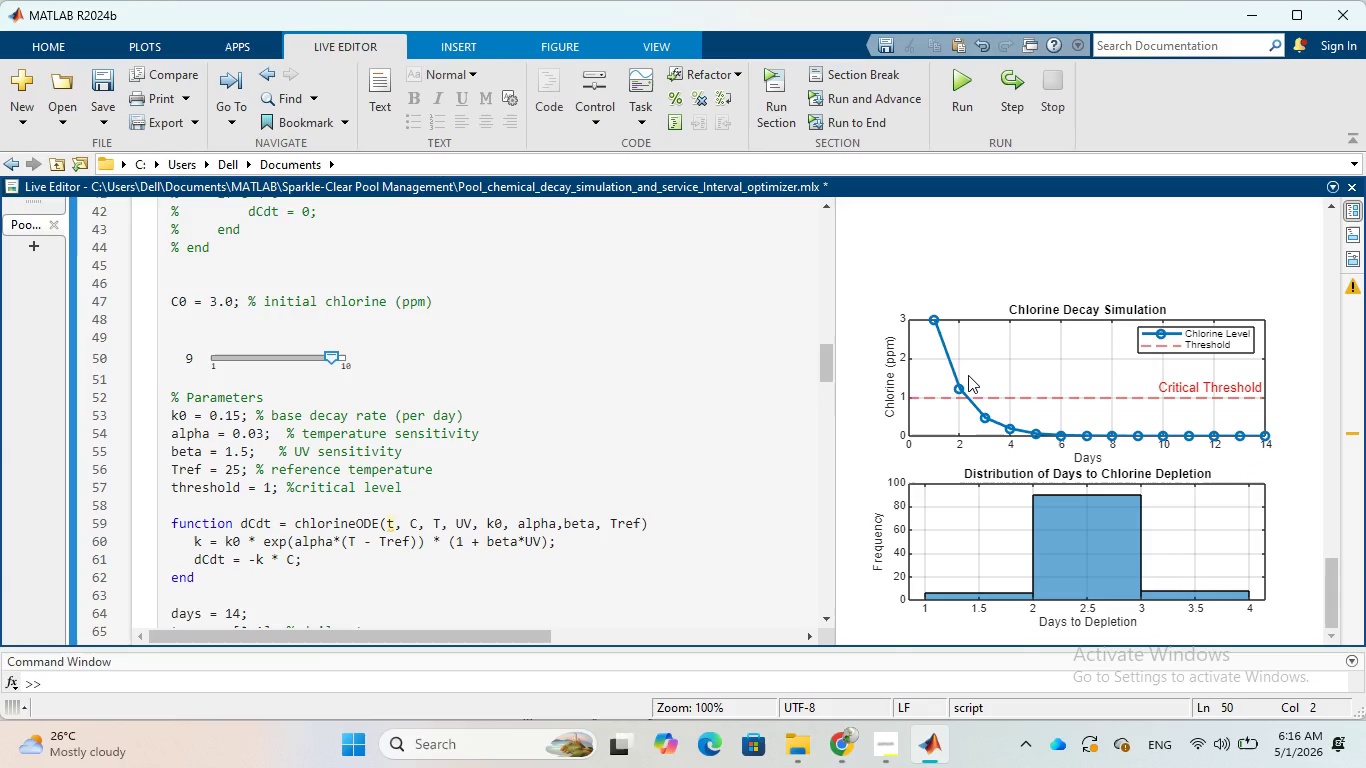 
wait(5.92)
 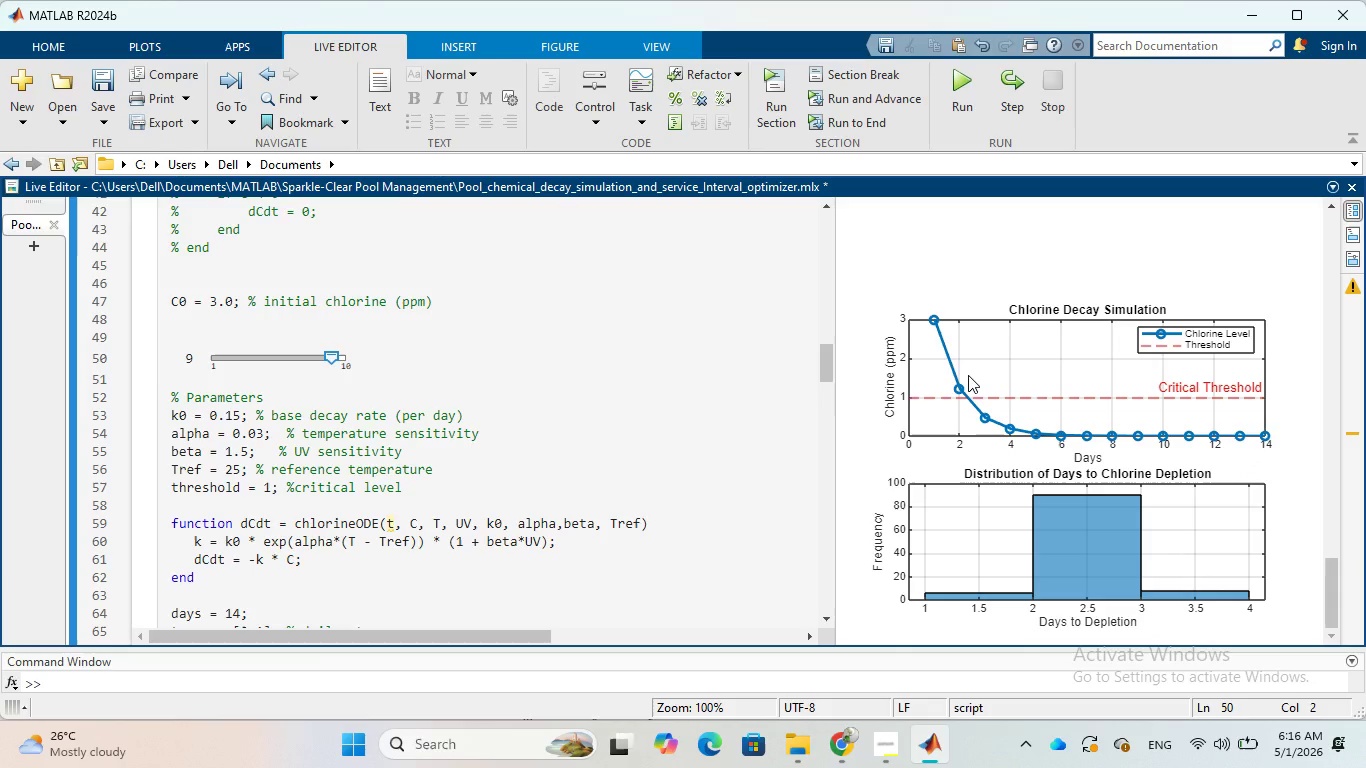 
scroll: coordinate [968, 375], scroll_direction: down, amount: 3.0
 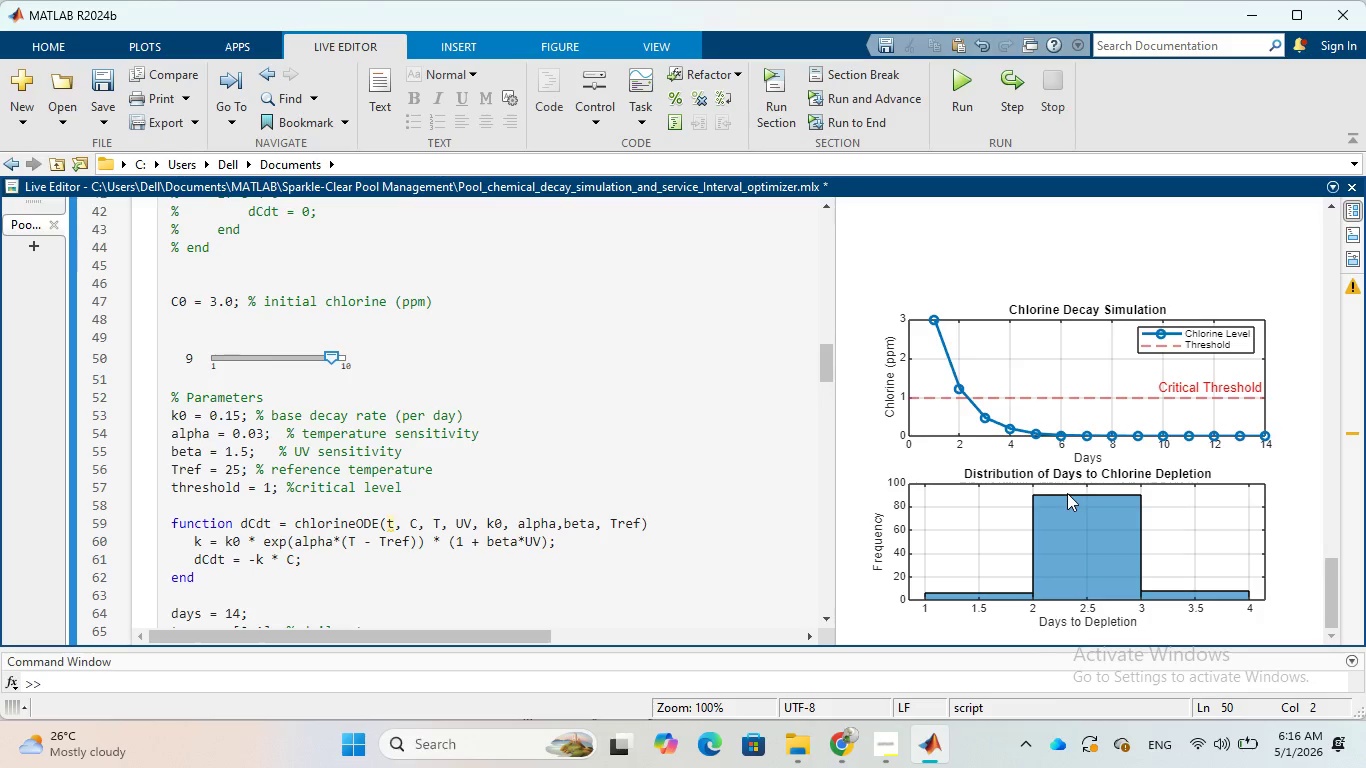 
scroll: coordinate [1062, 496], scroll_direction: up, amount: 13.0
 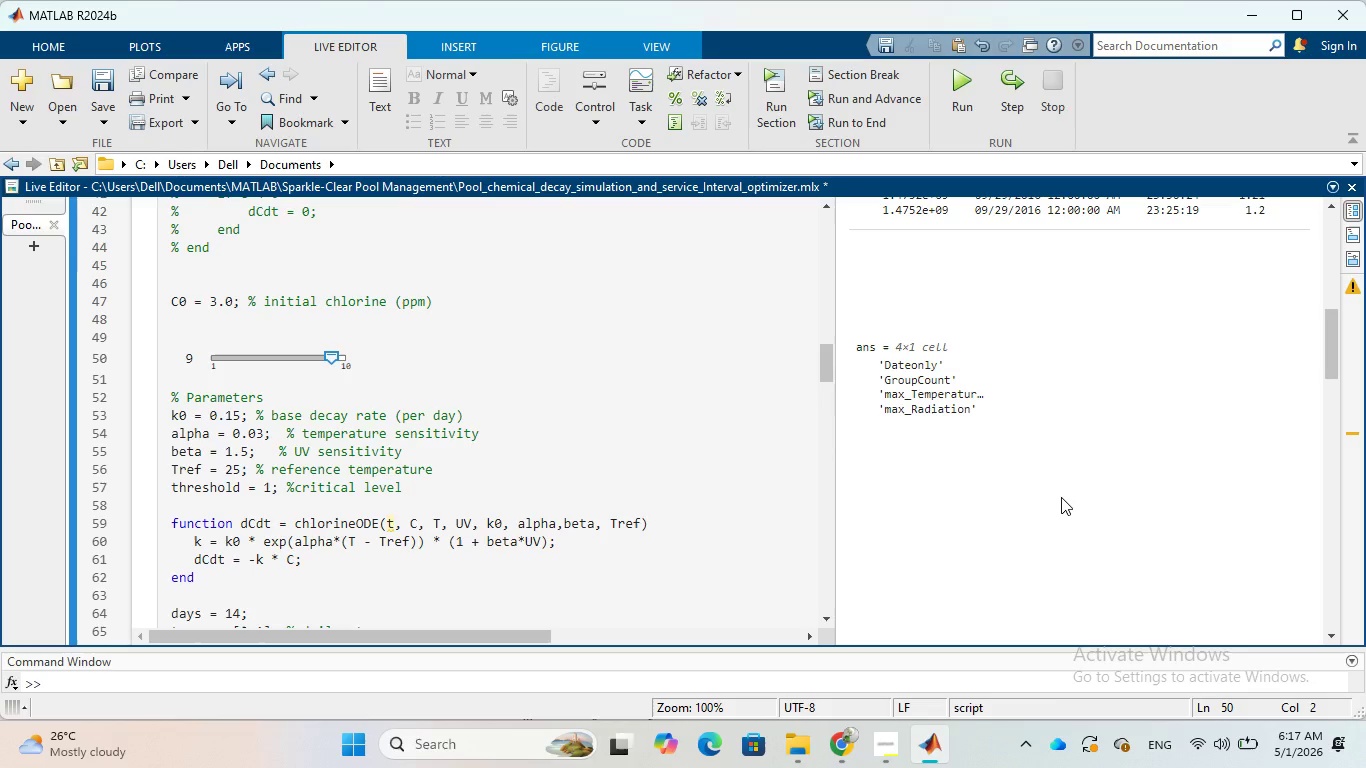 
wait(24.03)
 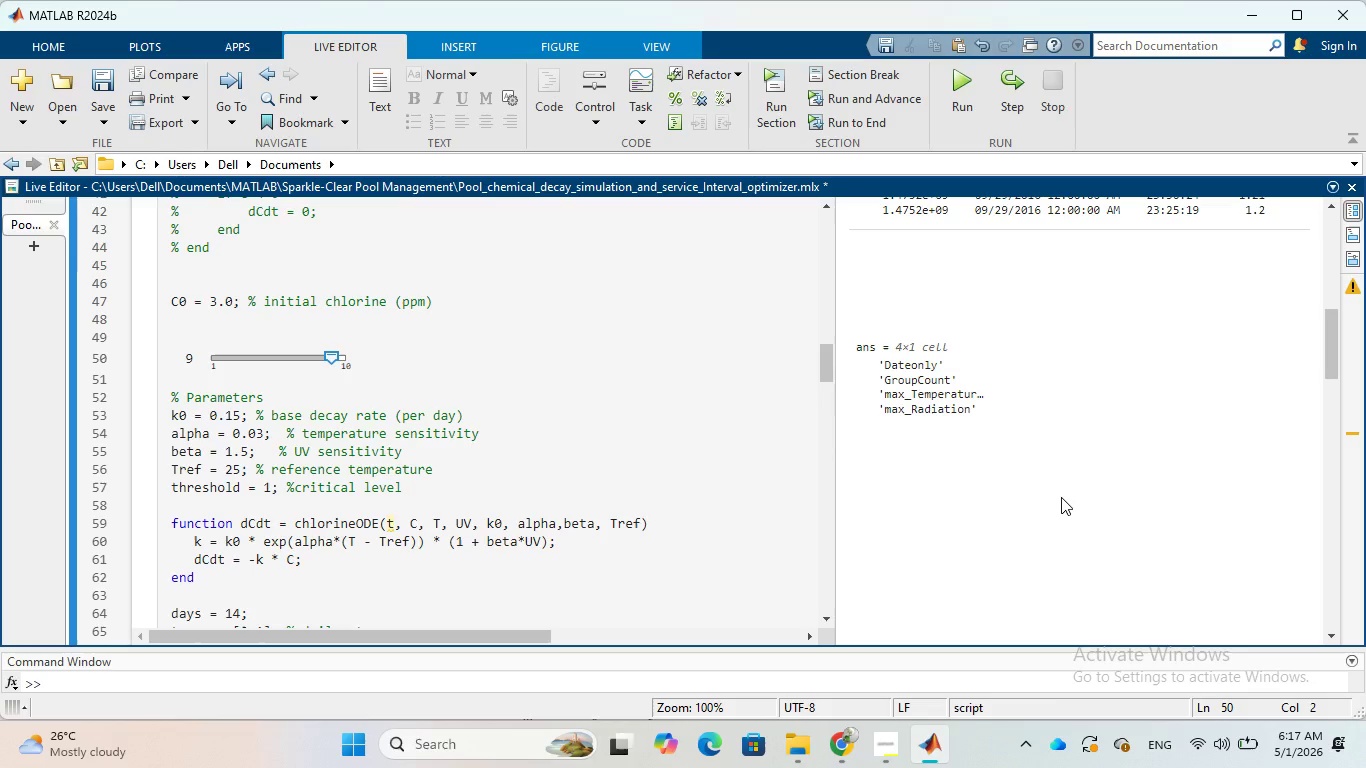 
scroll: coordinate [636, 487], scroll_direction: down, amount: 8.0
 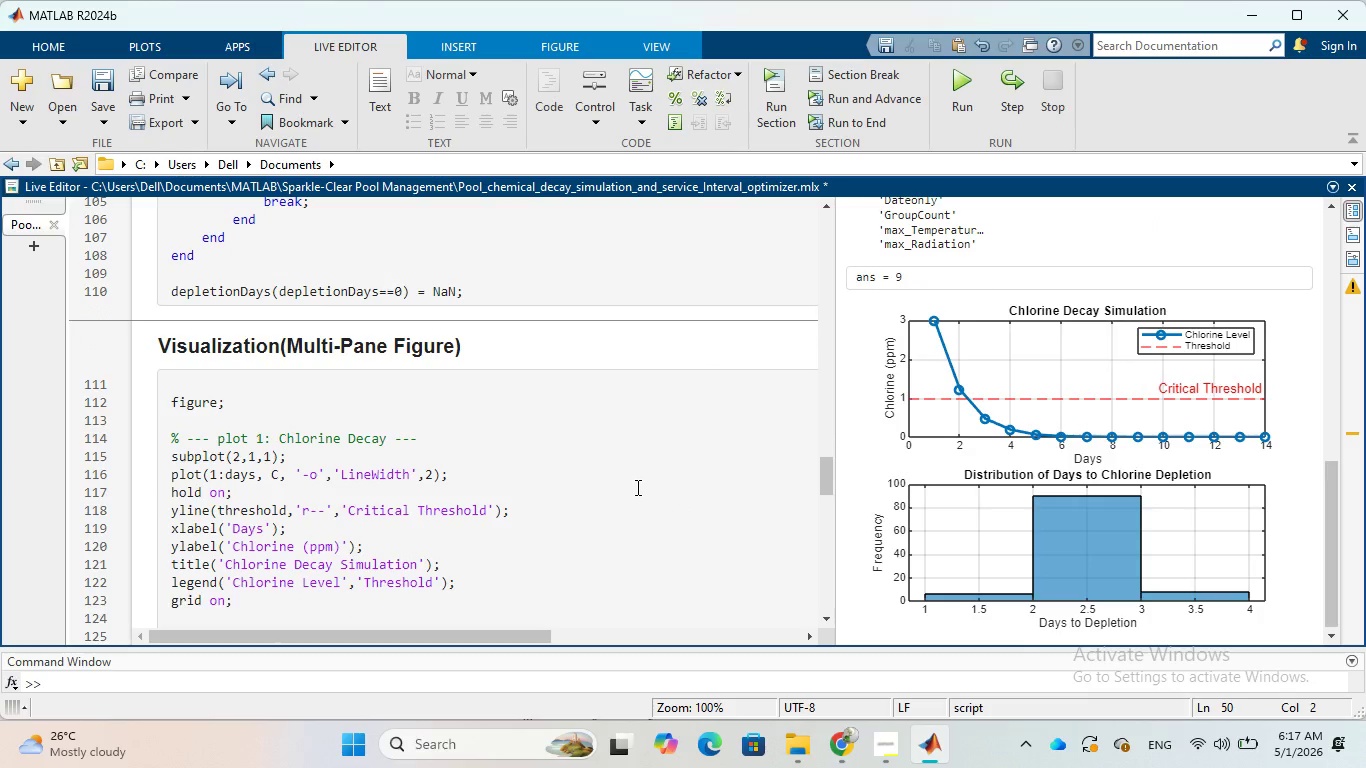 
scroll: coordinate [636, 487], scroll_direction: up, amount: 4.0
 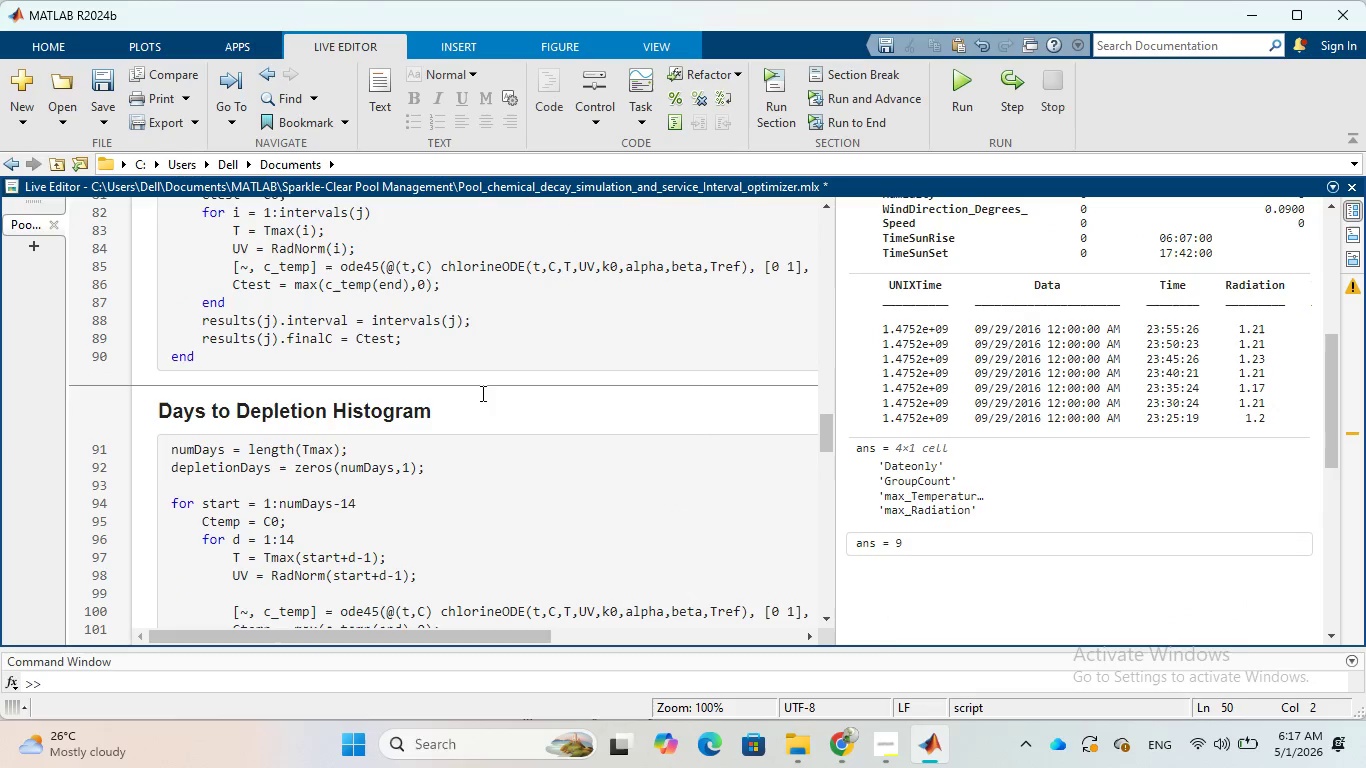 
left_click([456, 349])
 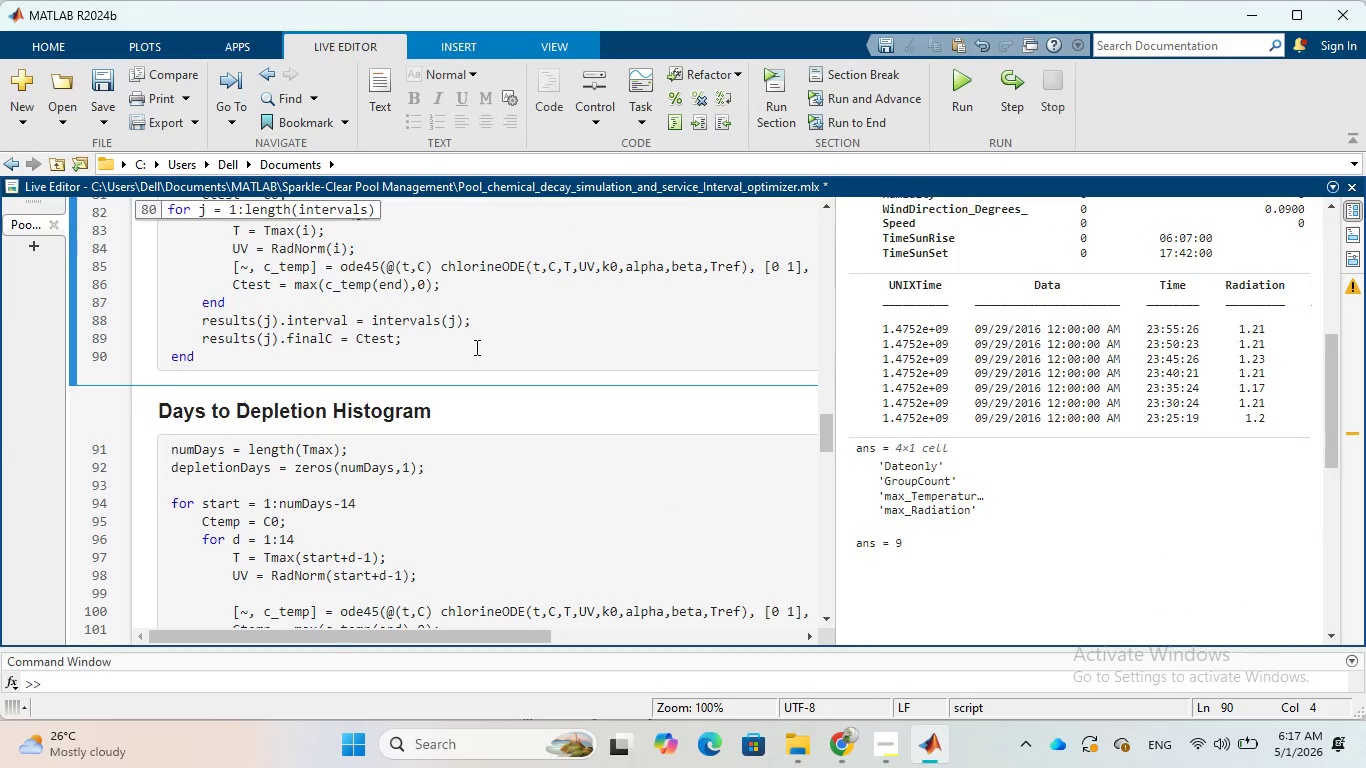 
key(Enter)
 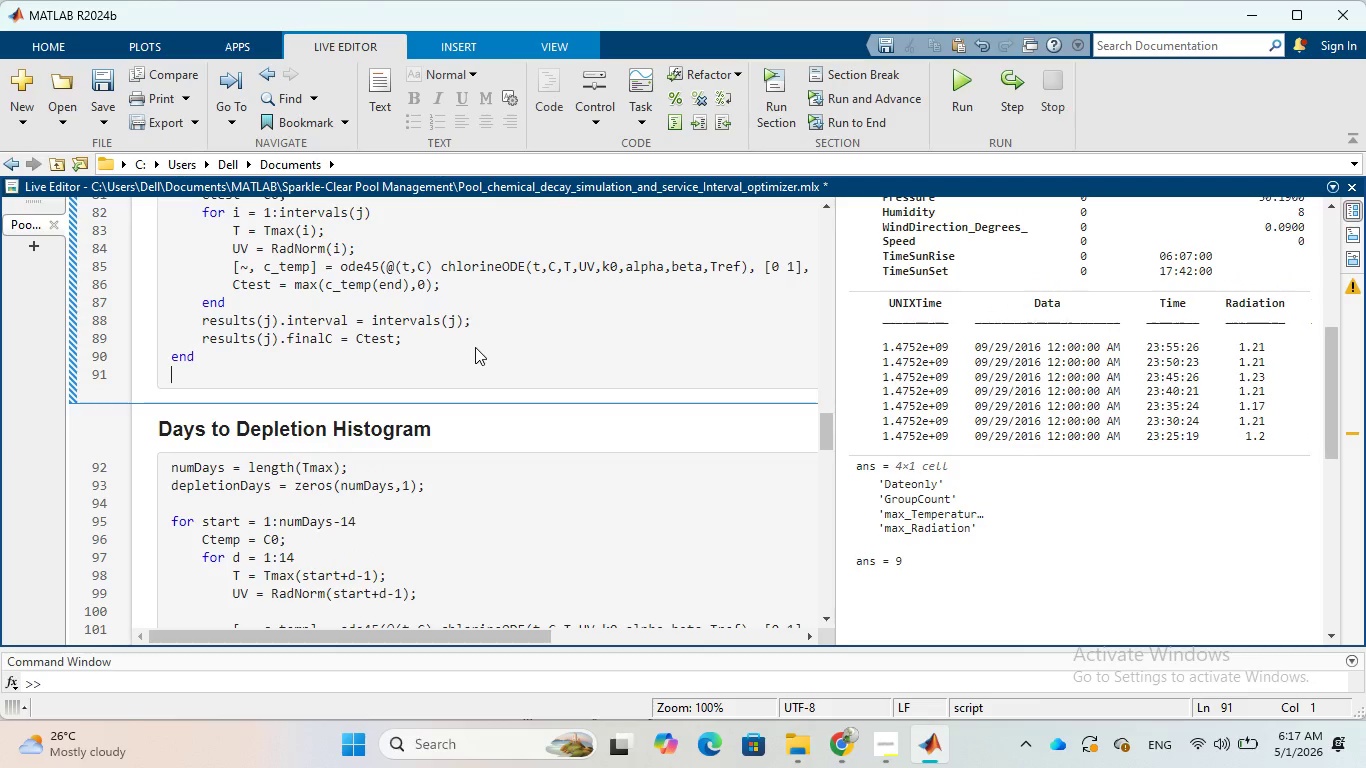 
key(Enter)
 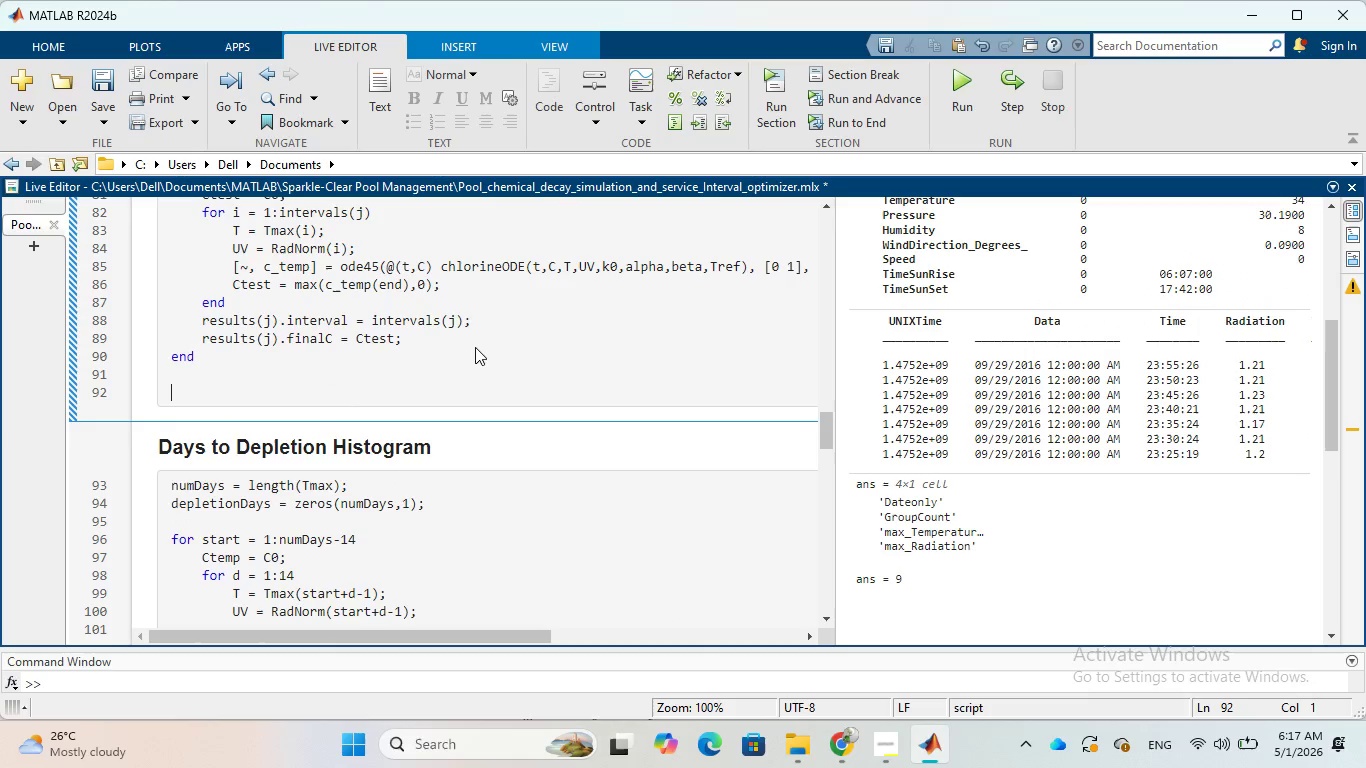 
type(dip)
 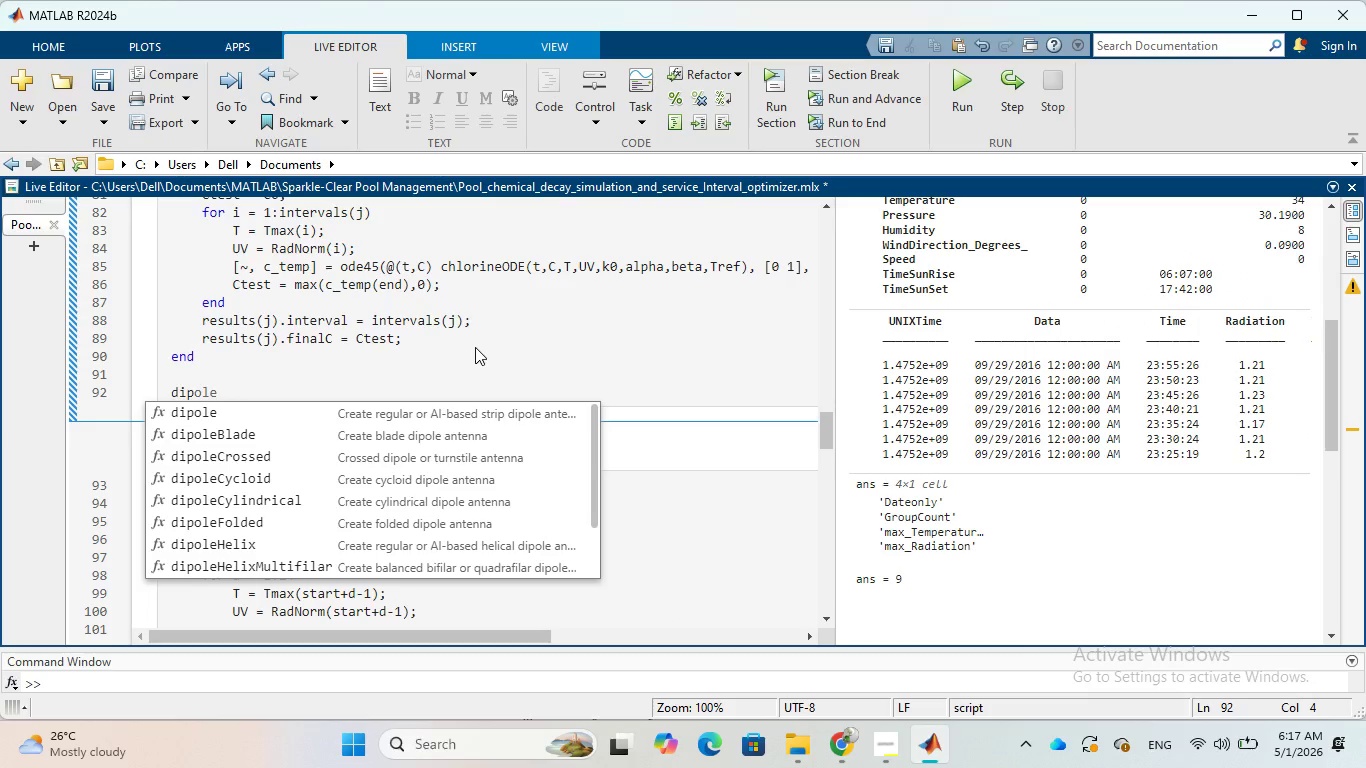 
key(Shift+9)
 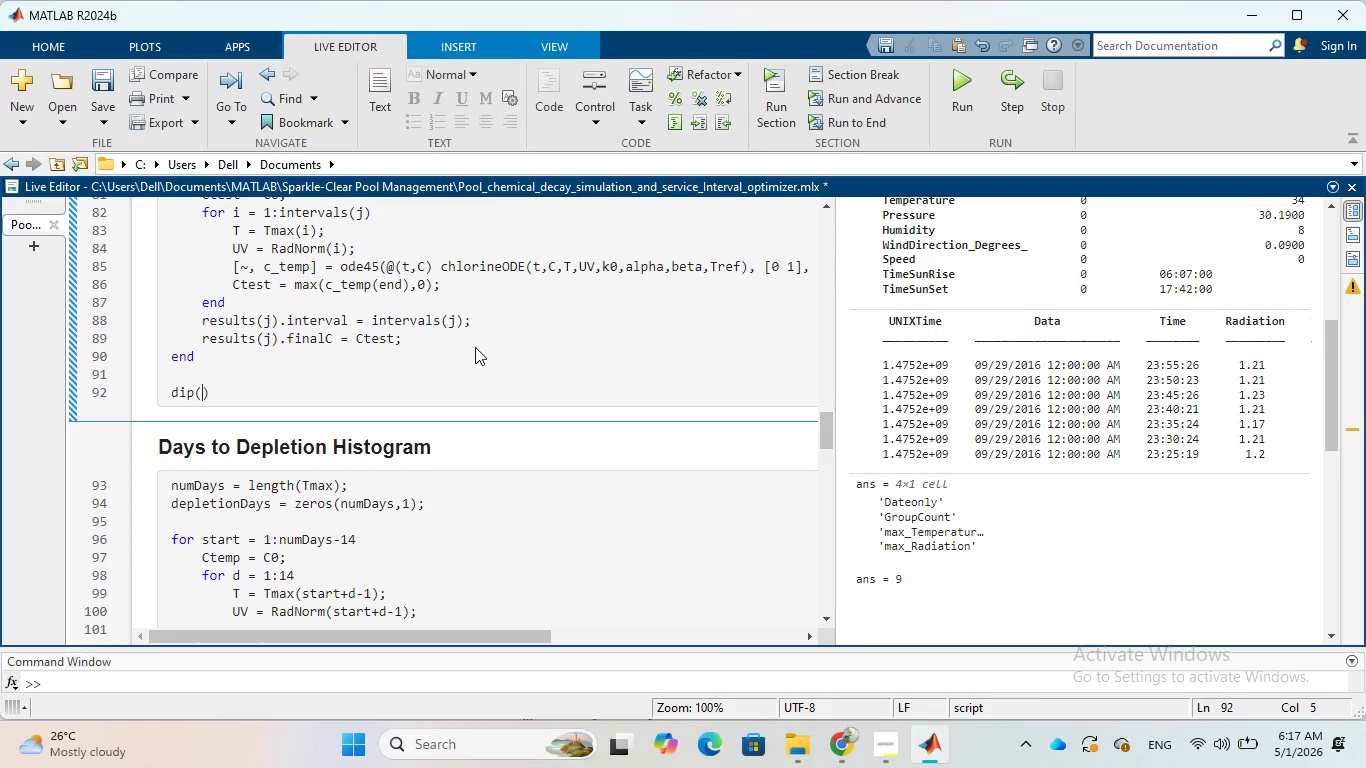 
type(['Current C0)
 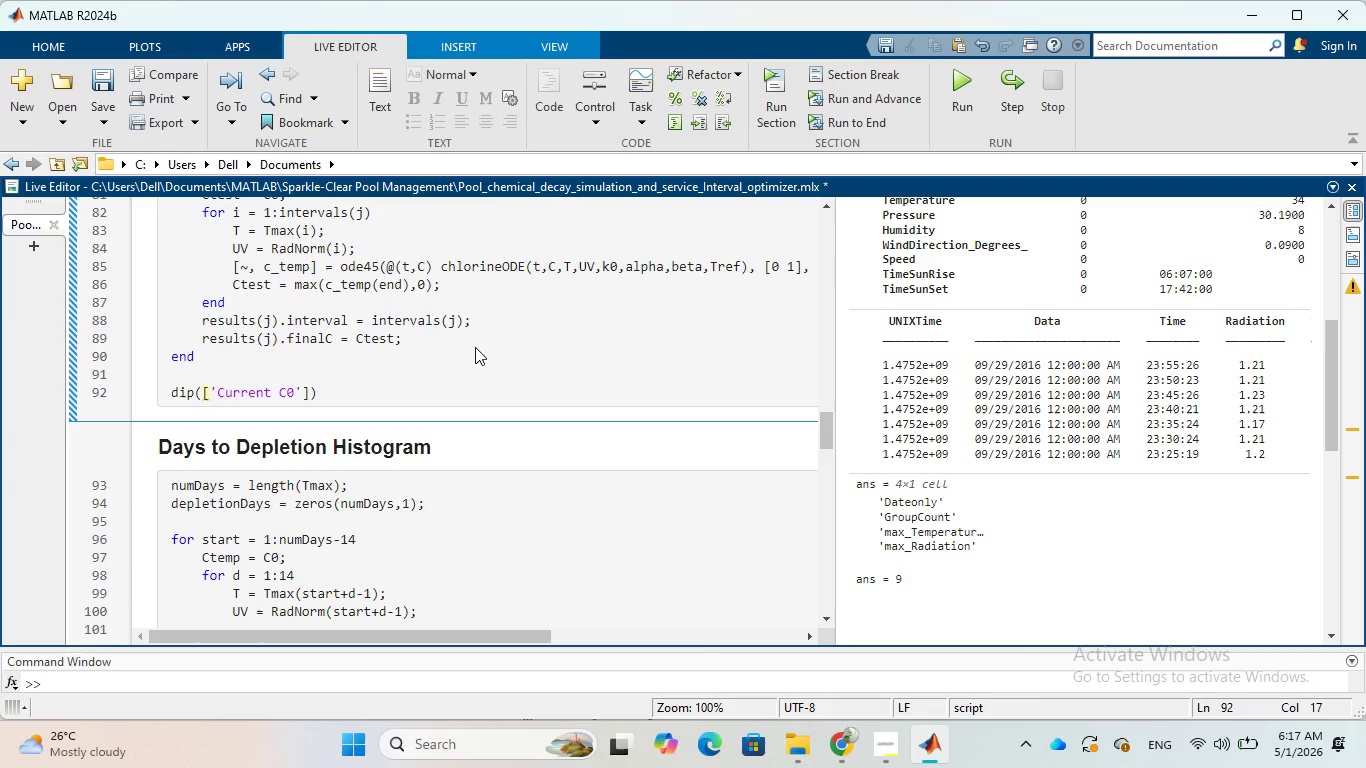 
key(Space)
 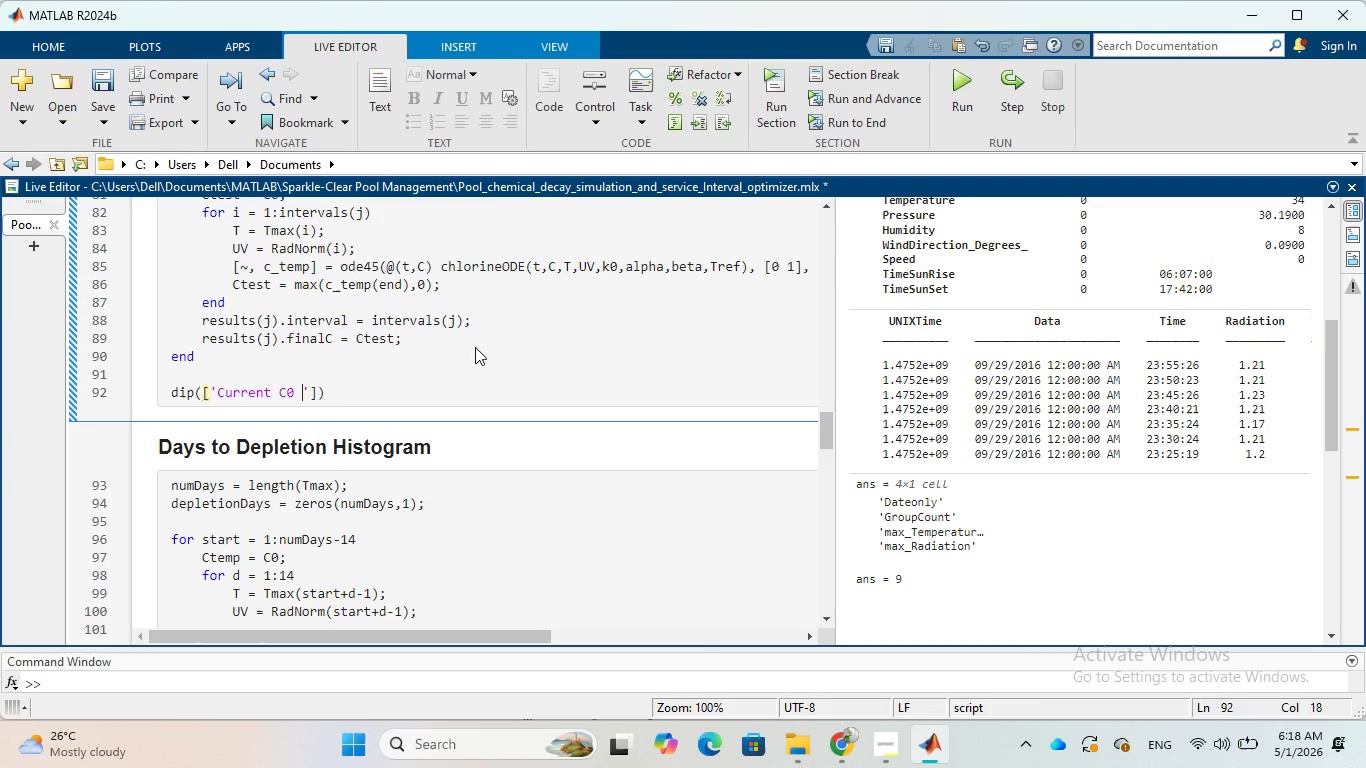 
key(Equal)
 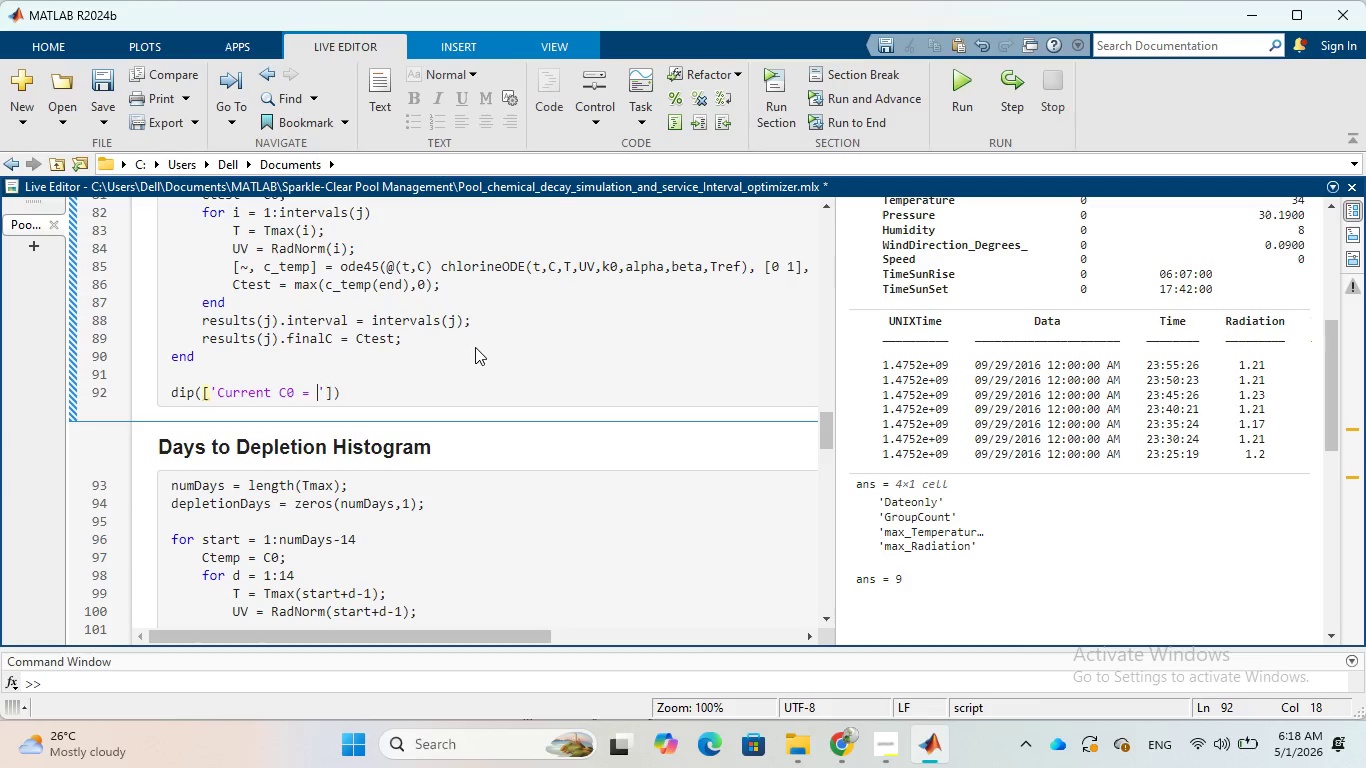 
key(Space)
 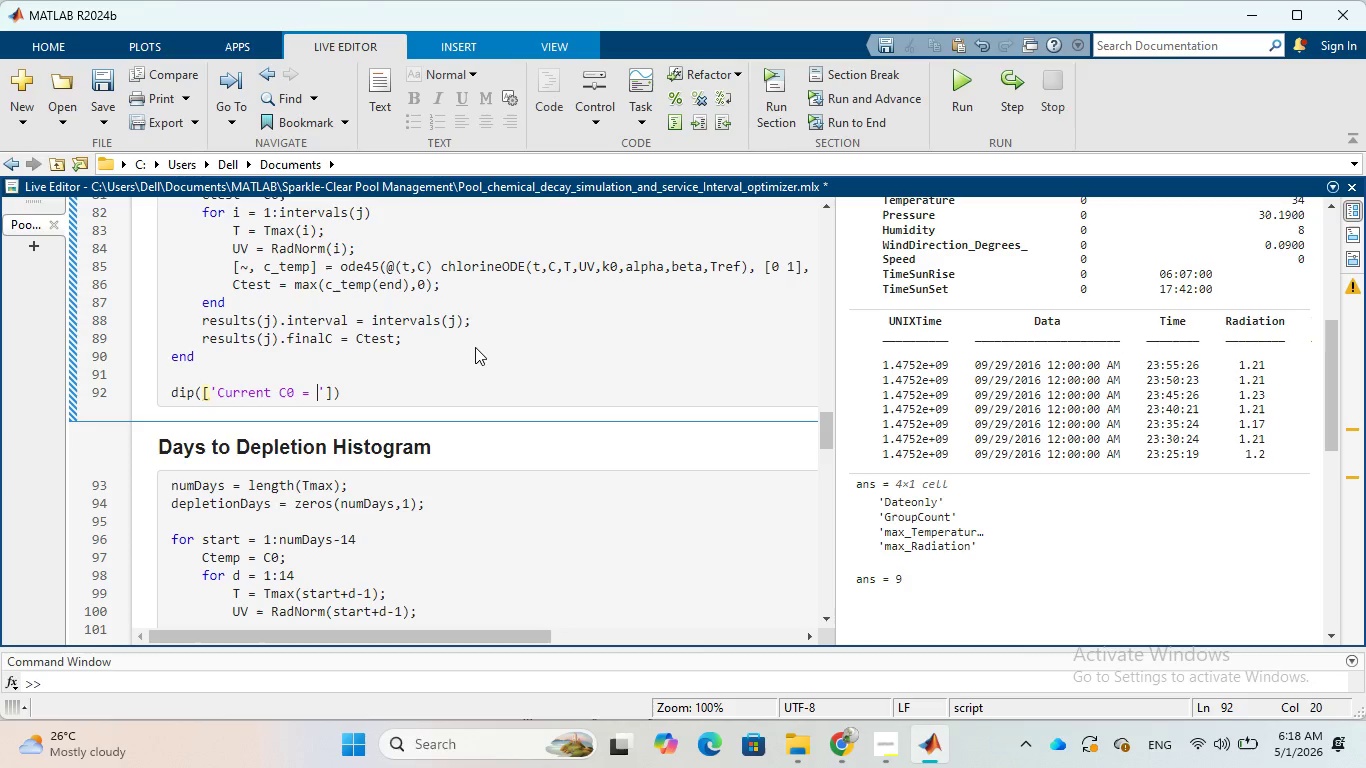 
key(ArrowRight)
 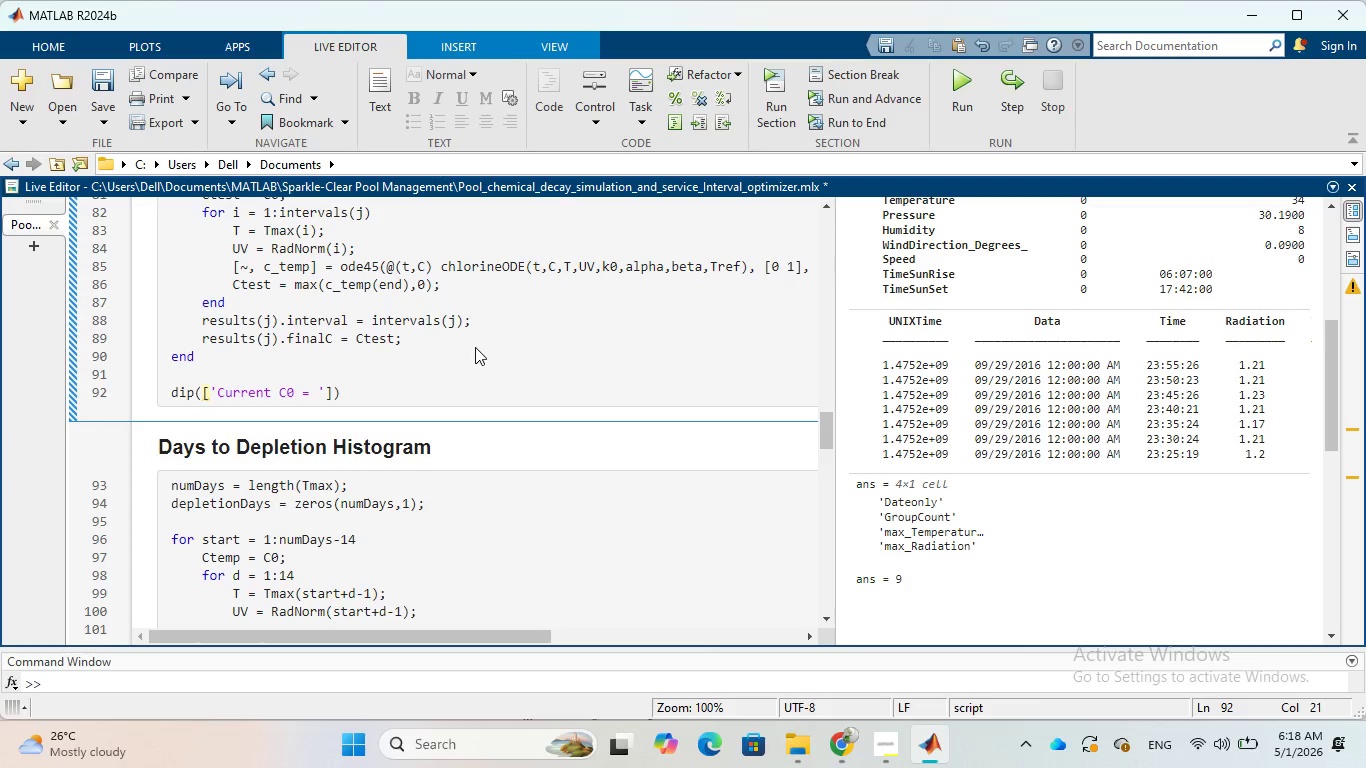 
type(, num)
 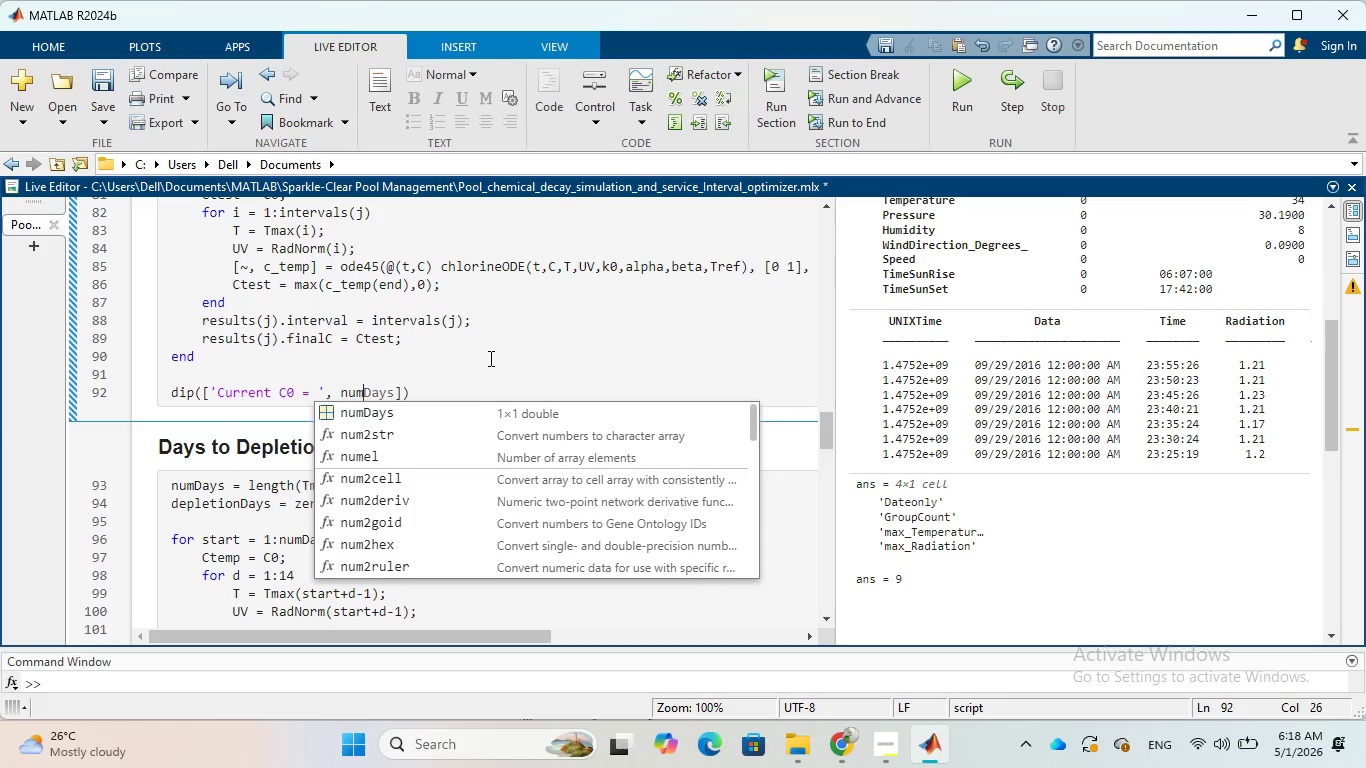 
left_click([466, 425])
 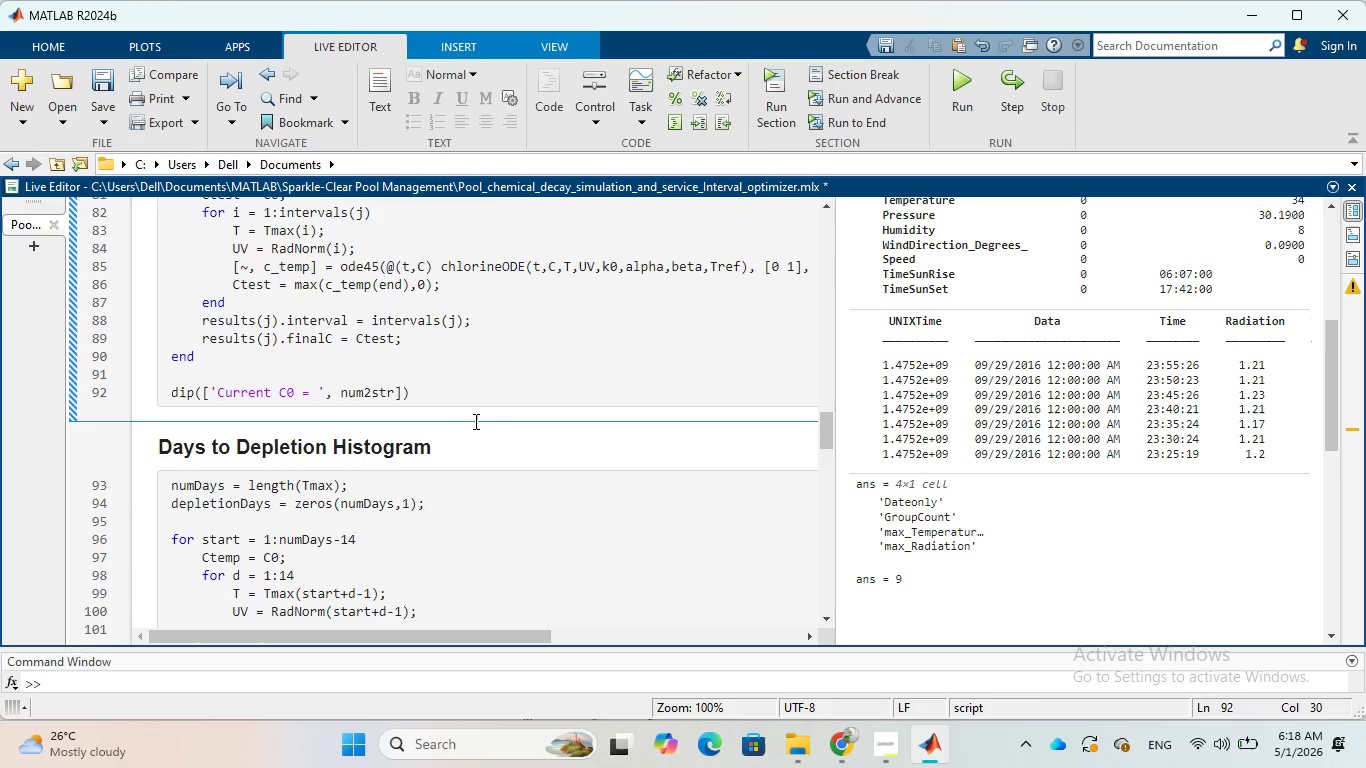 
key(Shift+9)
 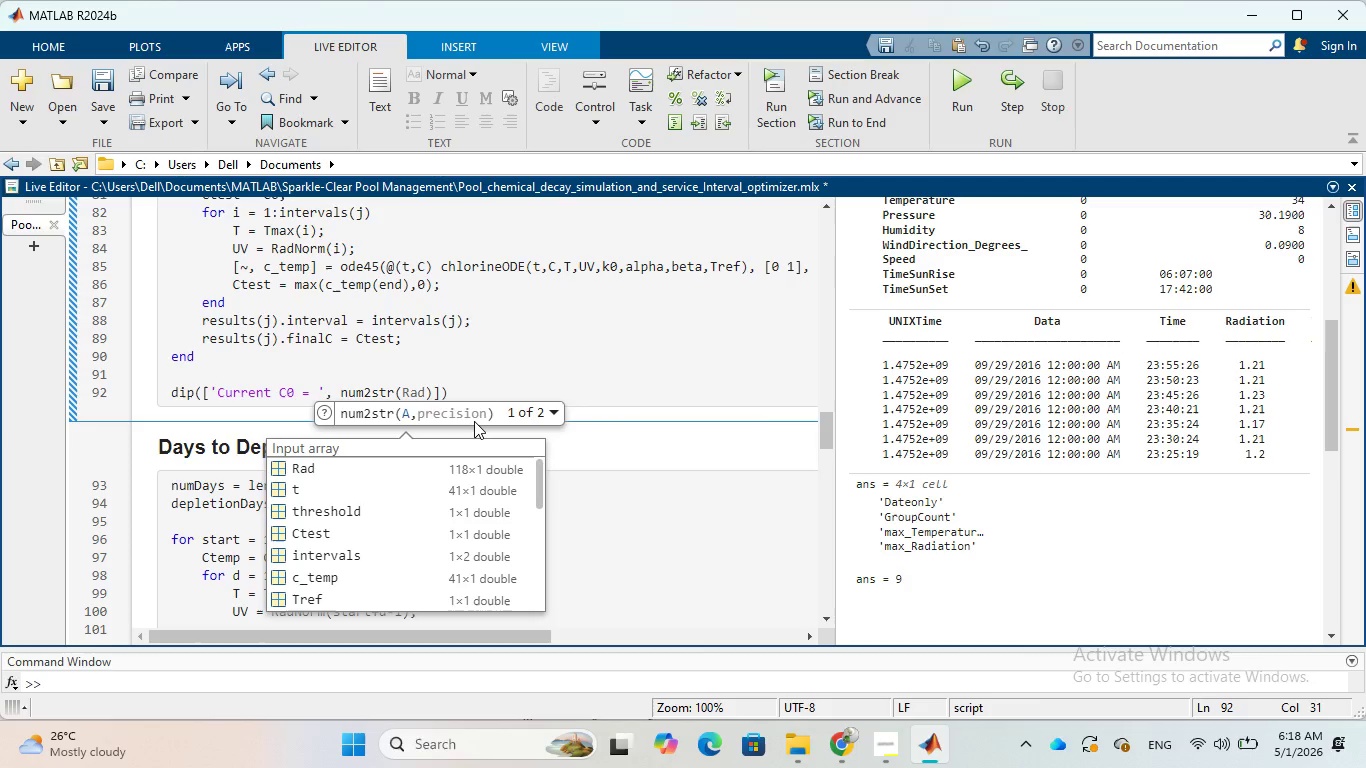 
key(CapsLock)
 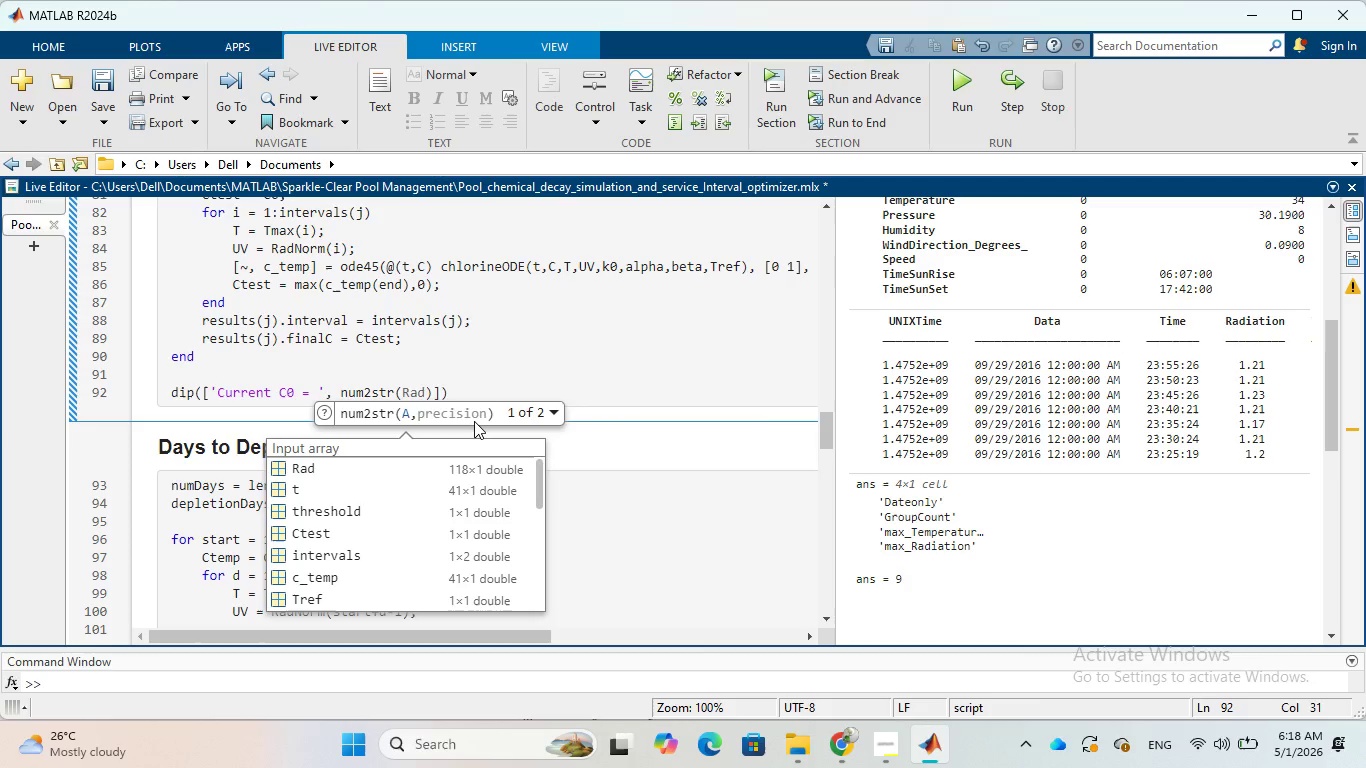 
key(C)
 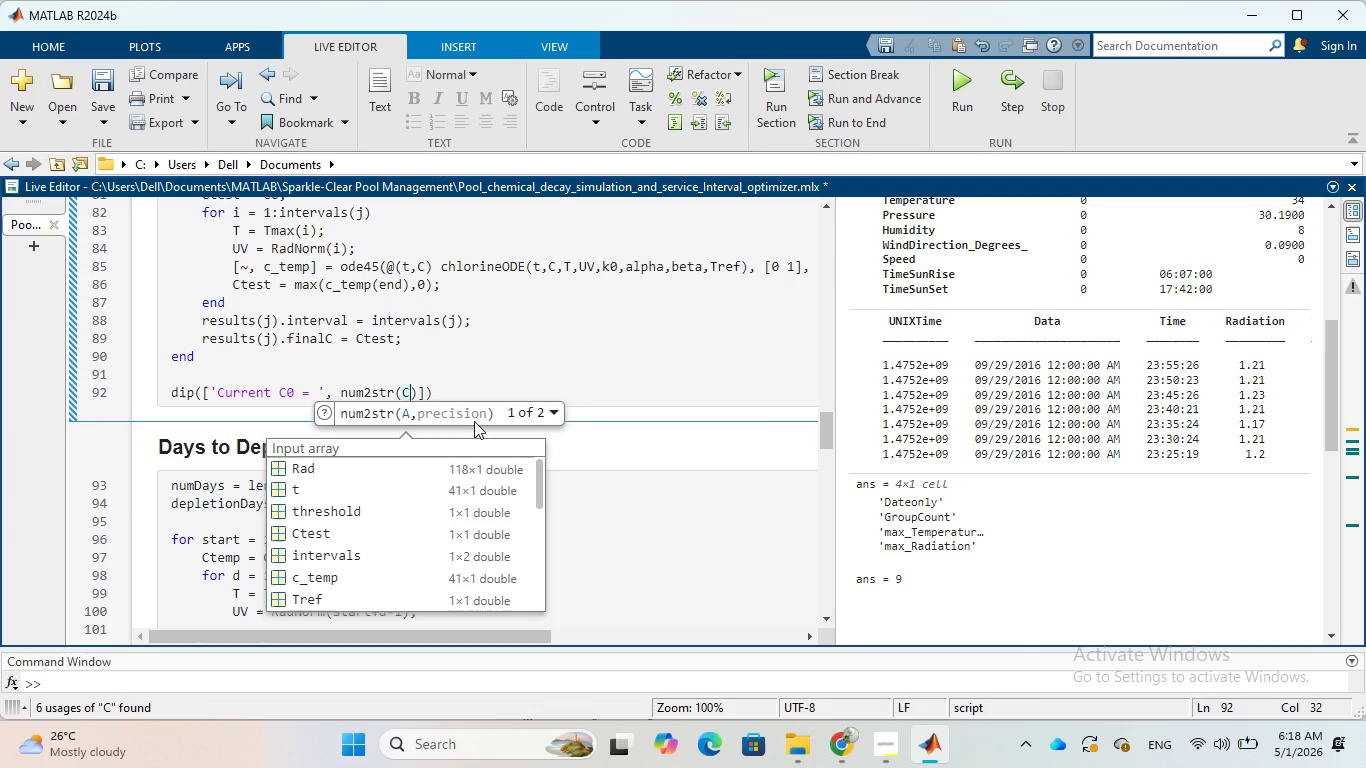 
key(CapsLock)
 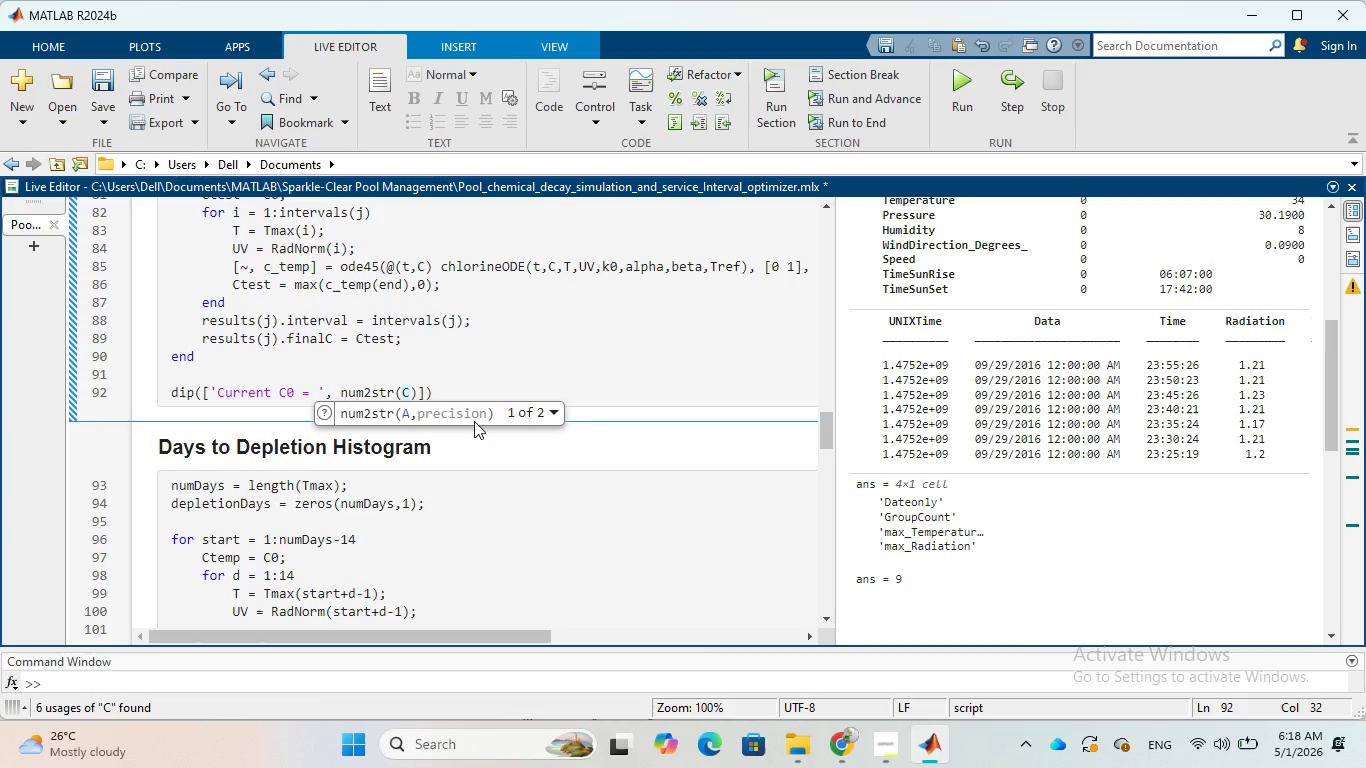 
key(CapsLock)
 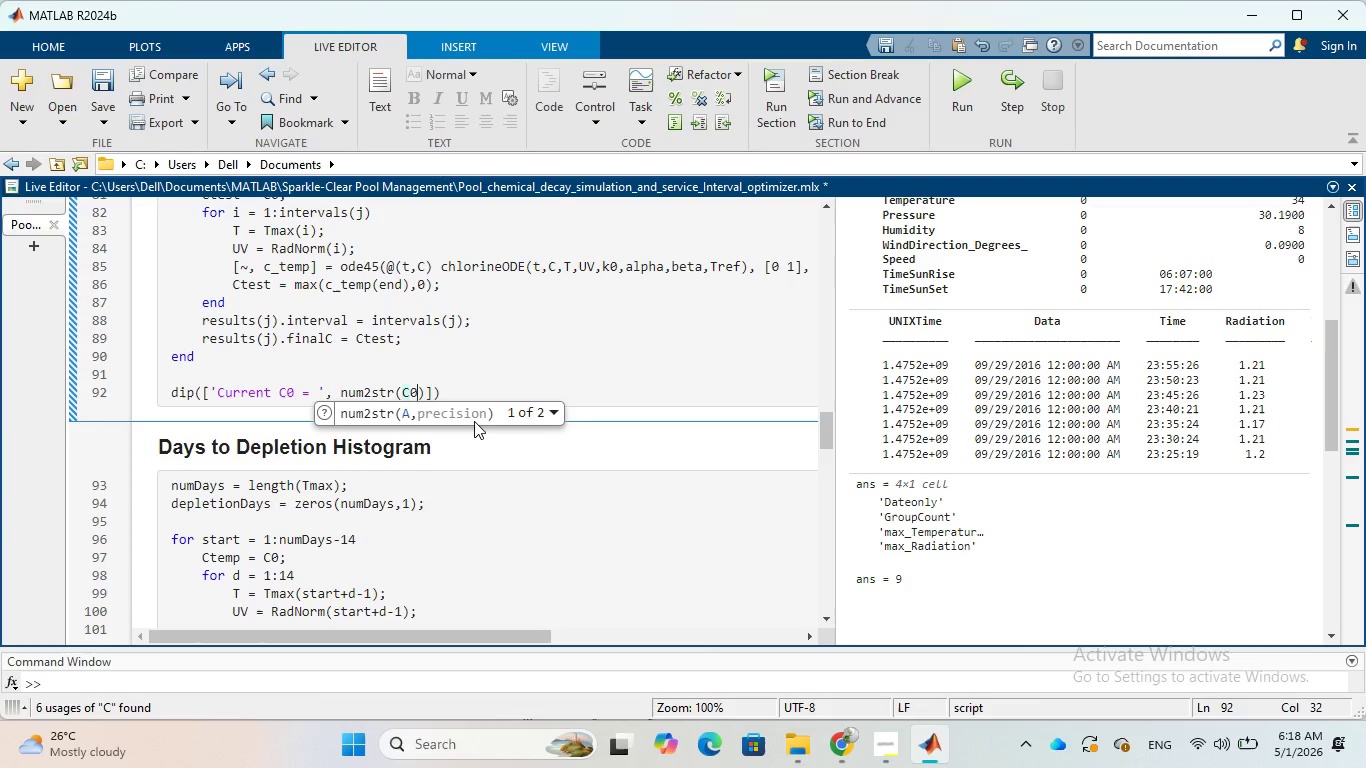 
key(0)
 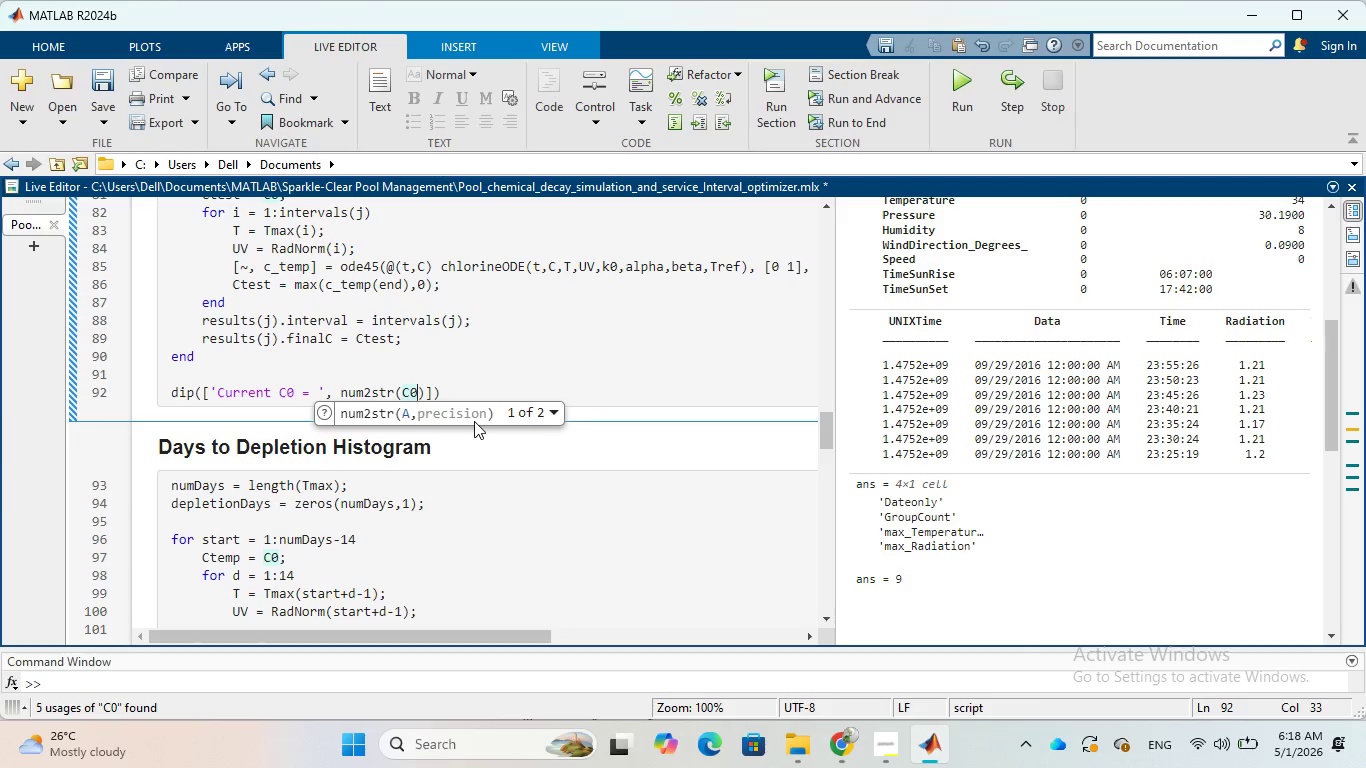 
key(CapsLock)
 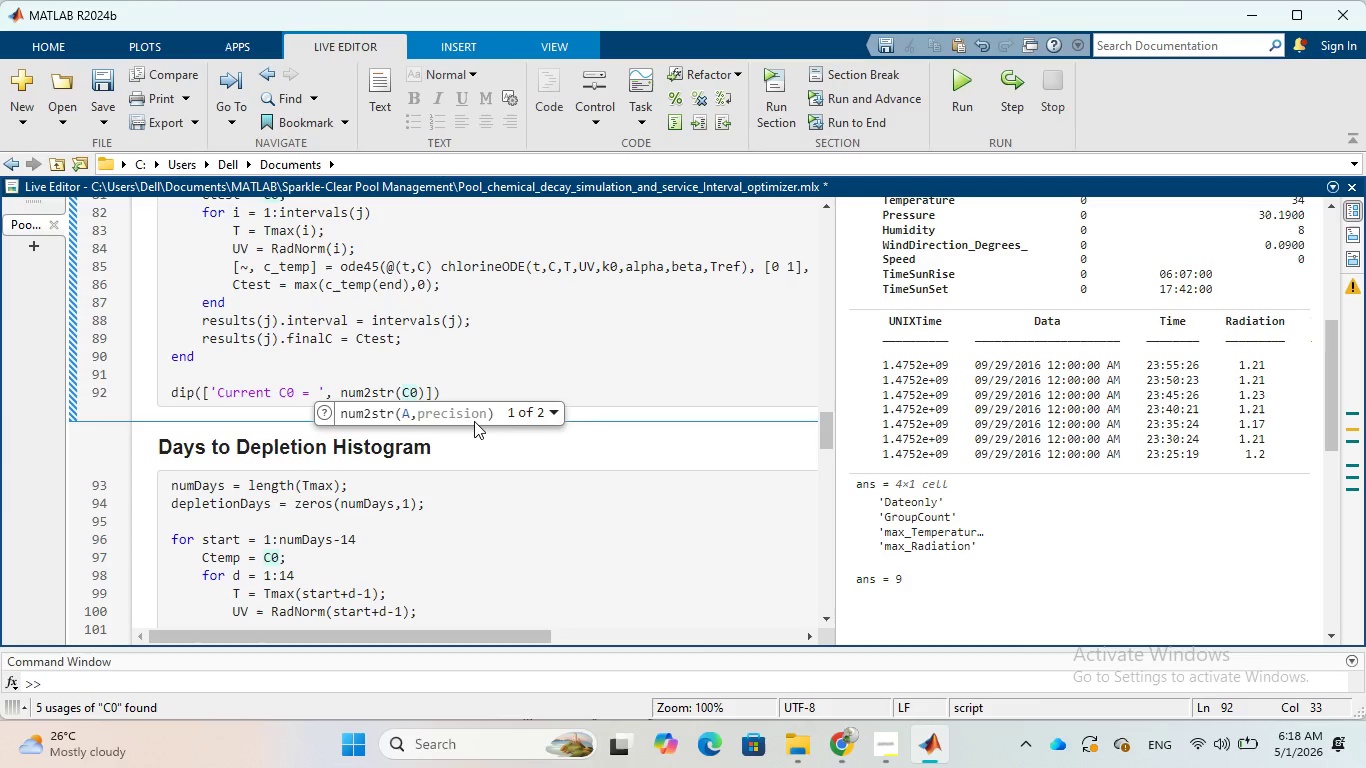 
wait(37.19)
 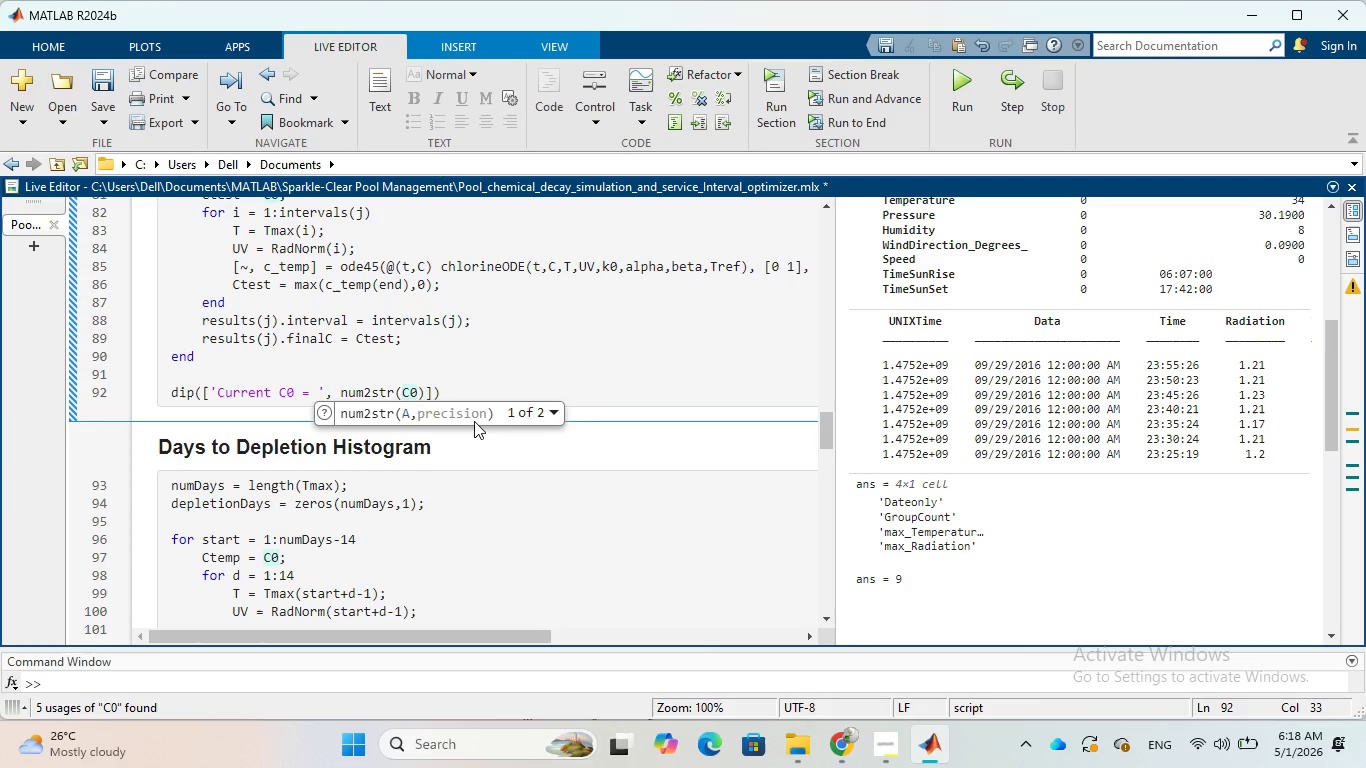 
left_click([486, 379])
 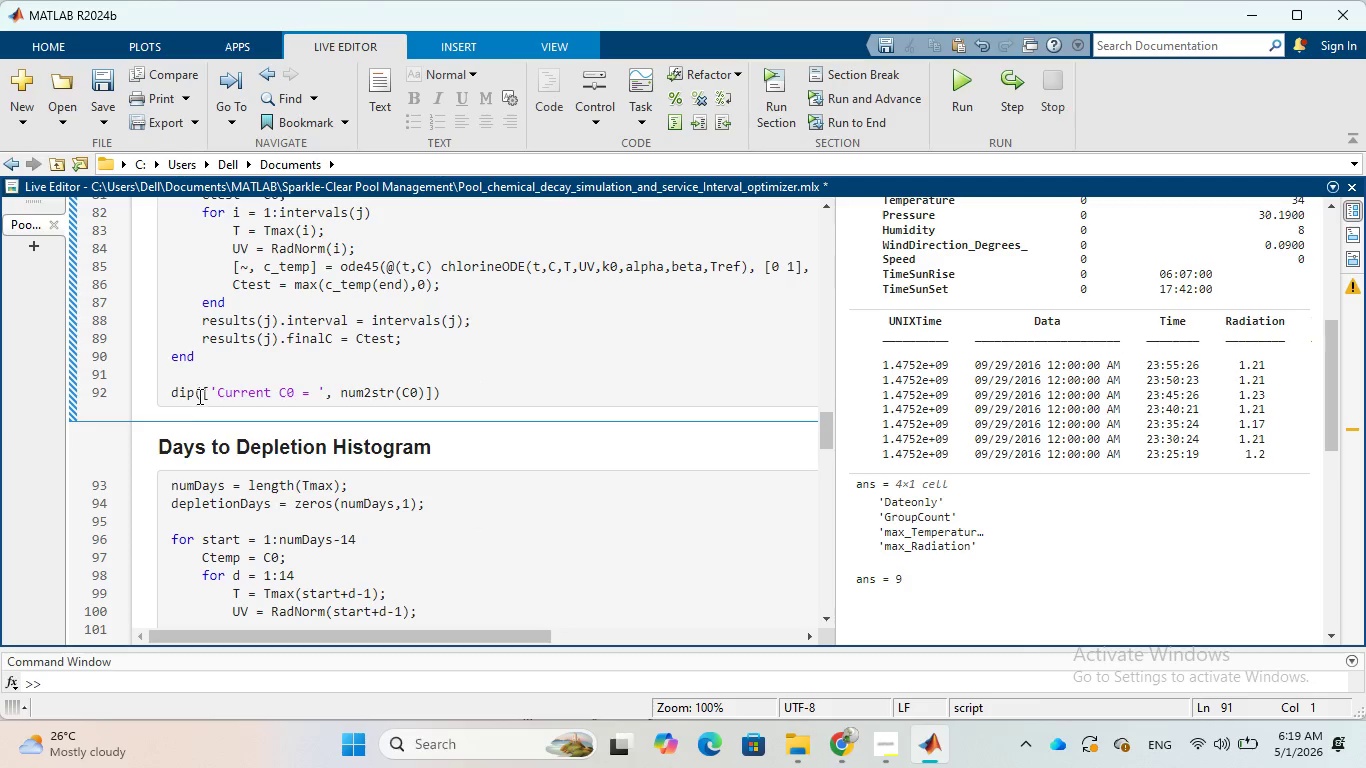 
left_click([190, 392])
 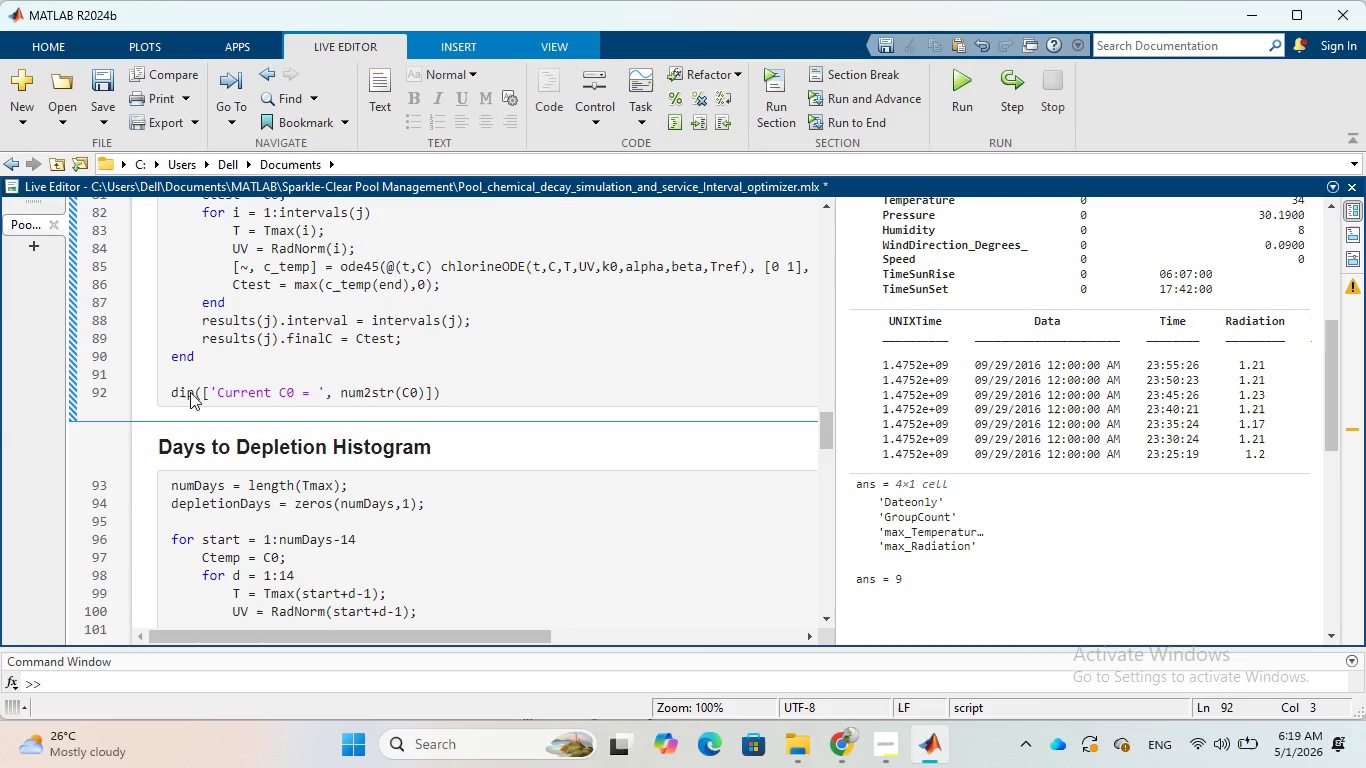 
key(S)
 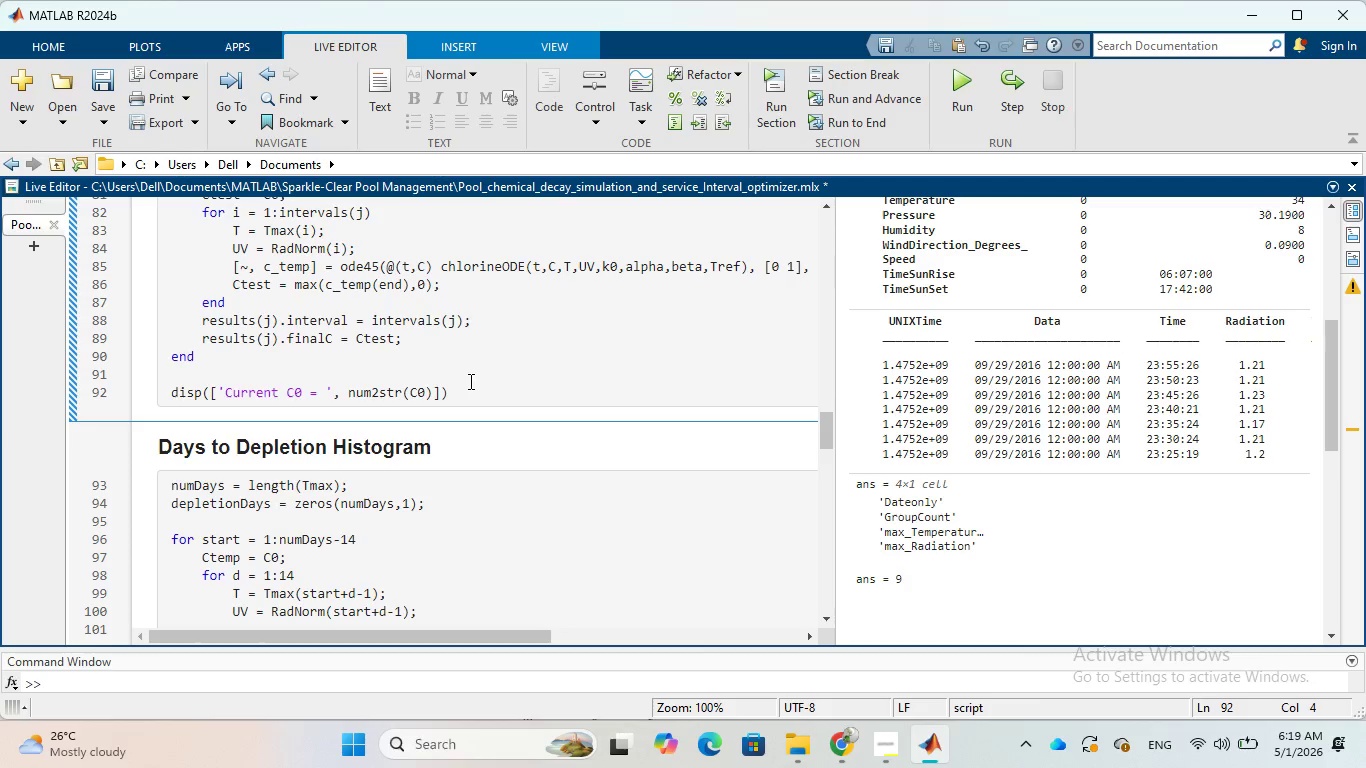 
wait(11.83)
 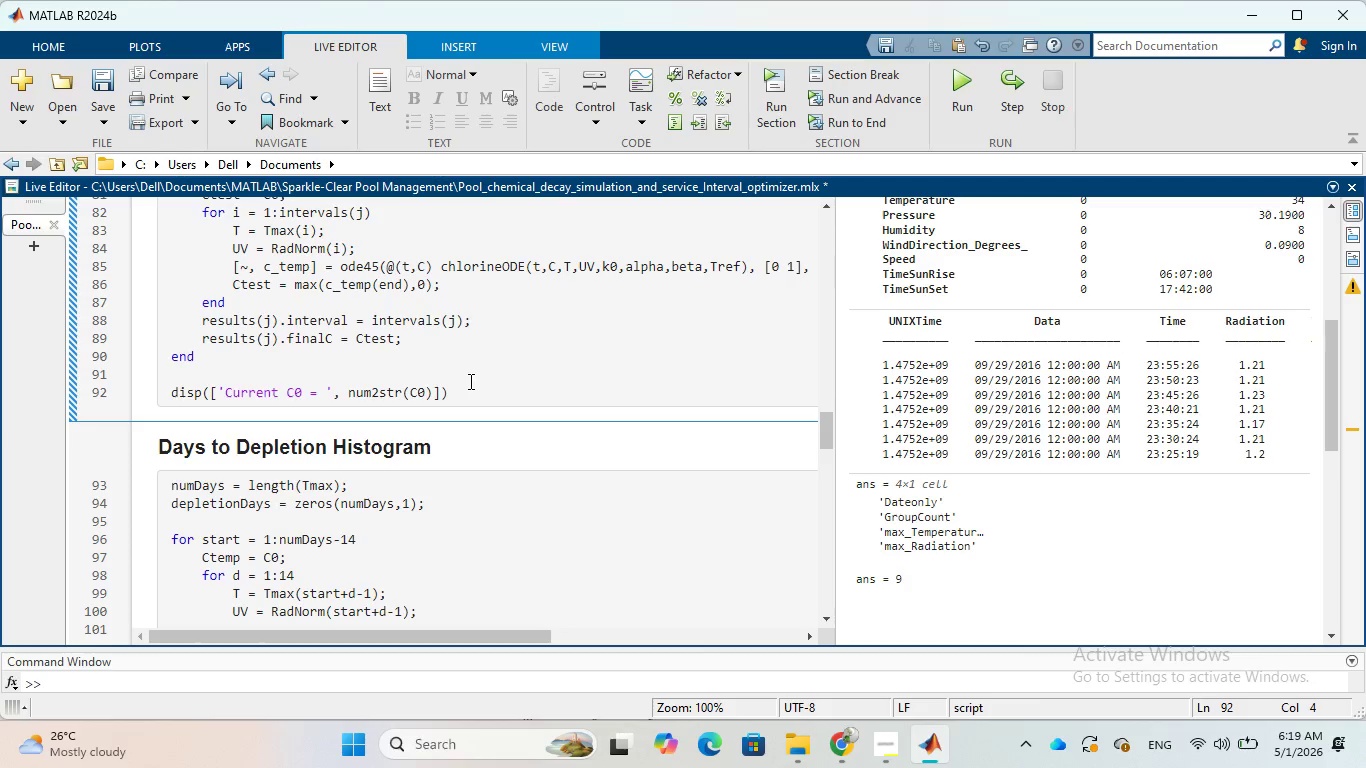 
left_click([962, 104])
 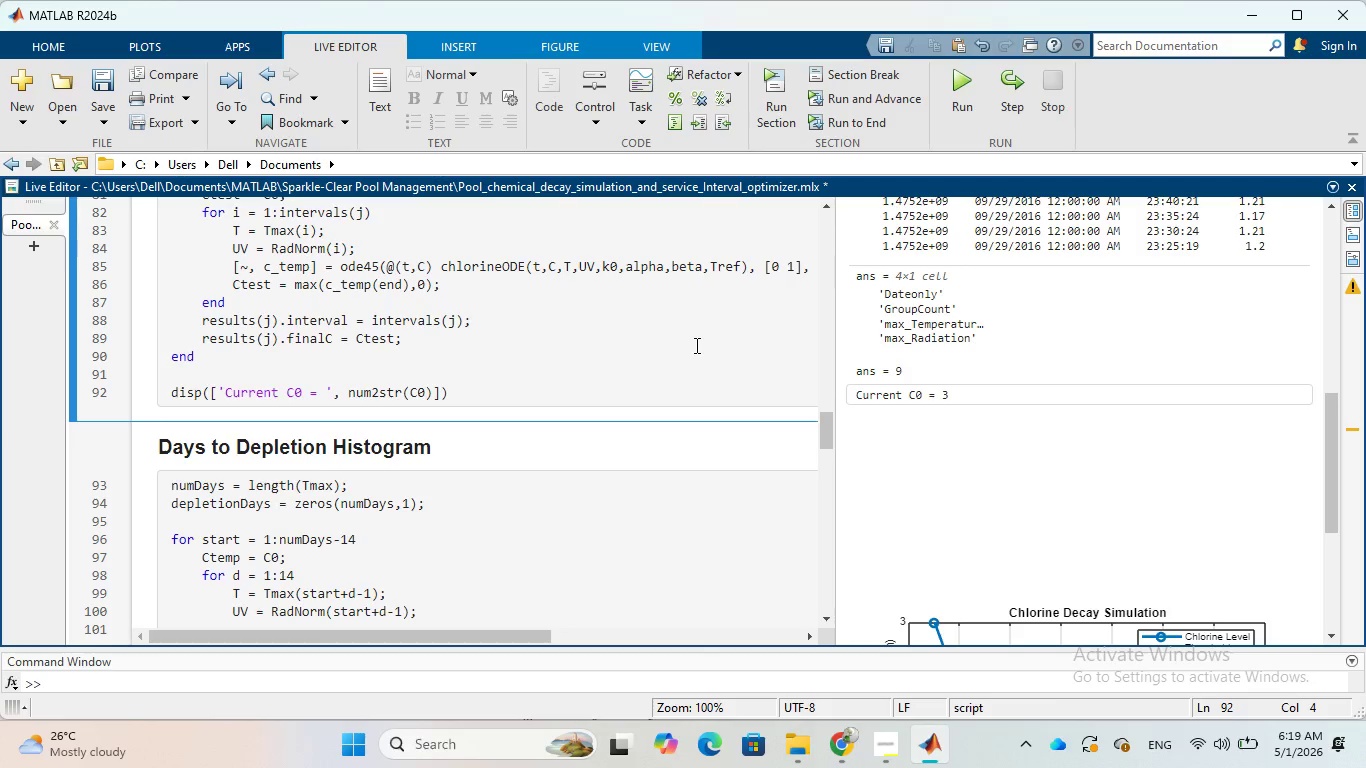 
wait(15.56)
 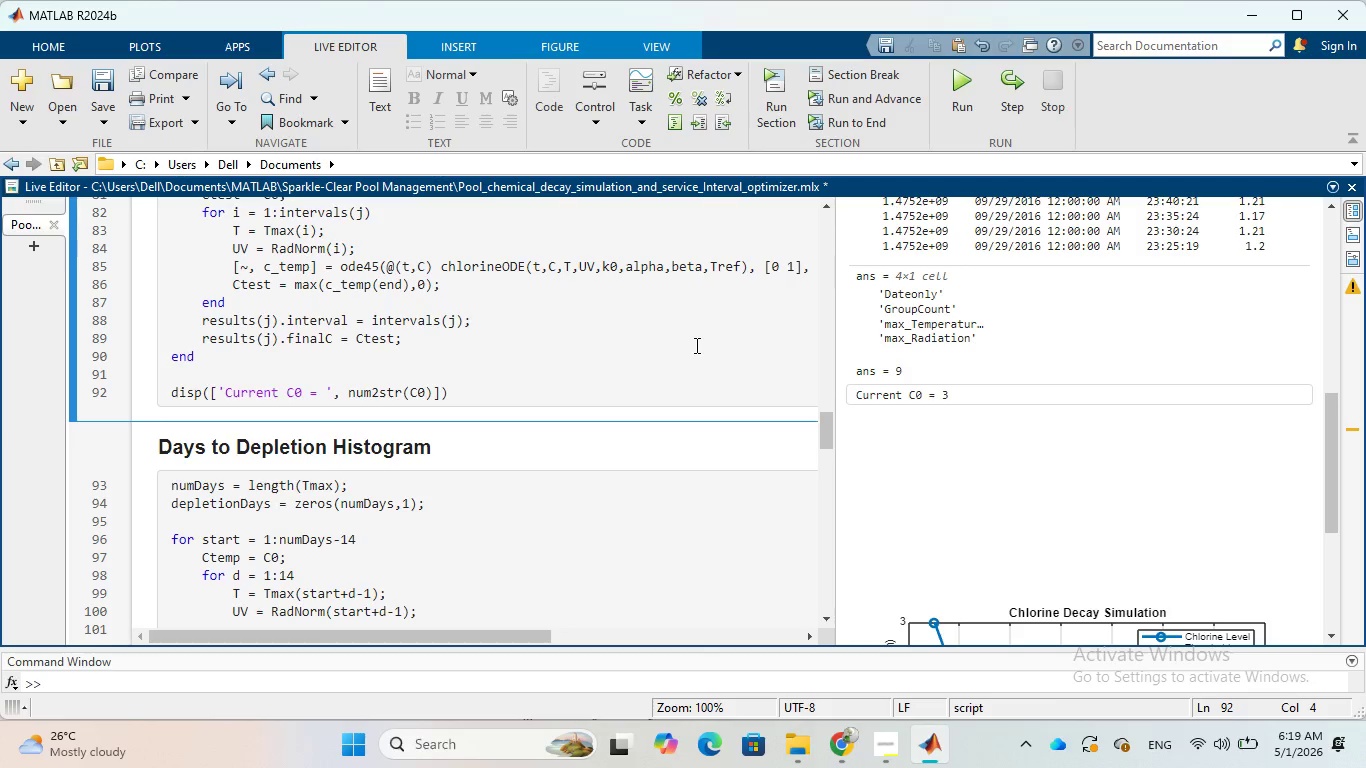 
scroll: coordinate [658, 341], scroll_direction: up, amount: 7.0
 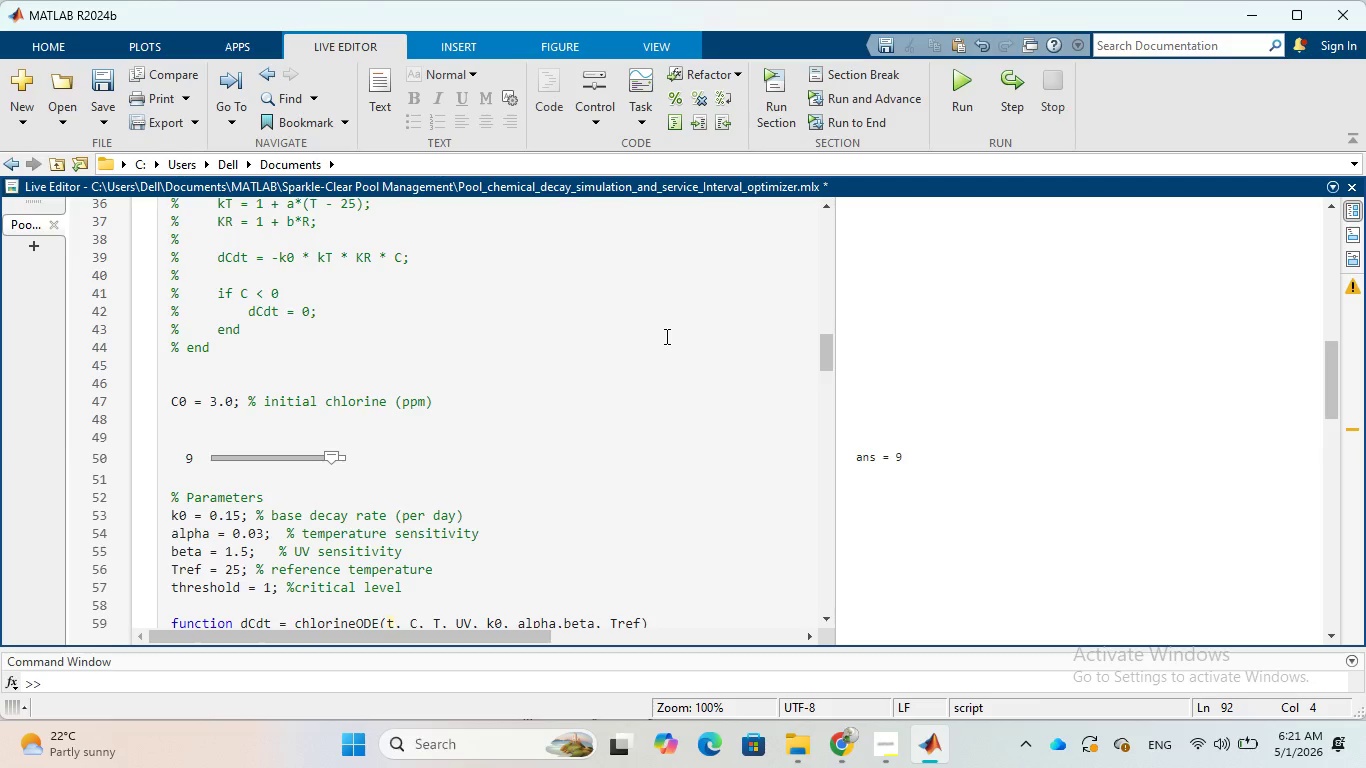 
wait(98.98)
 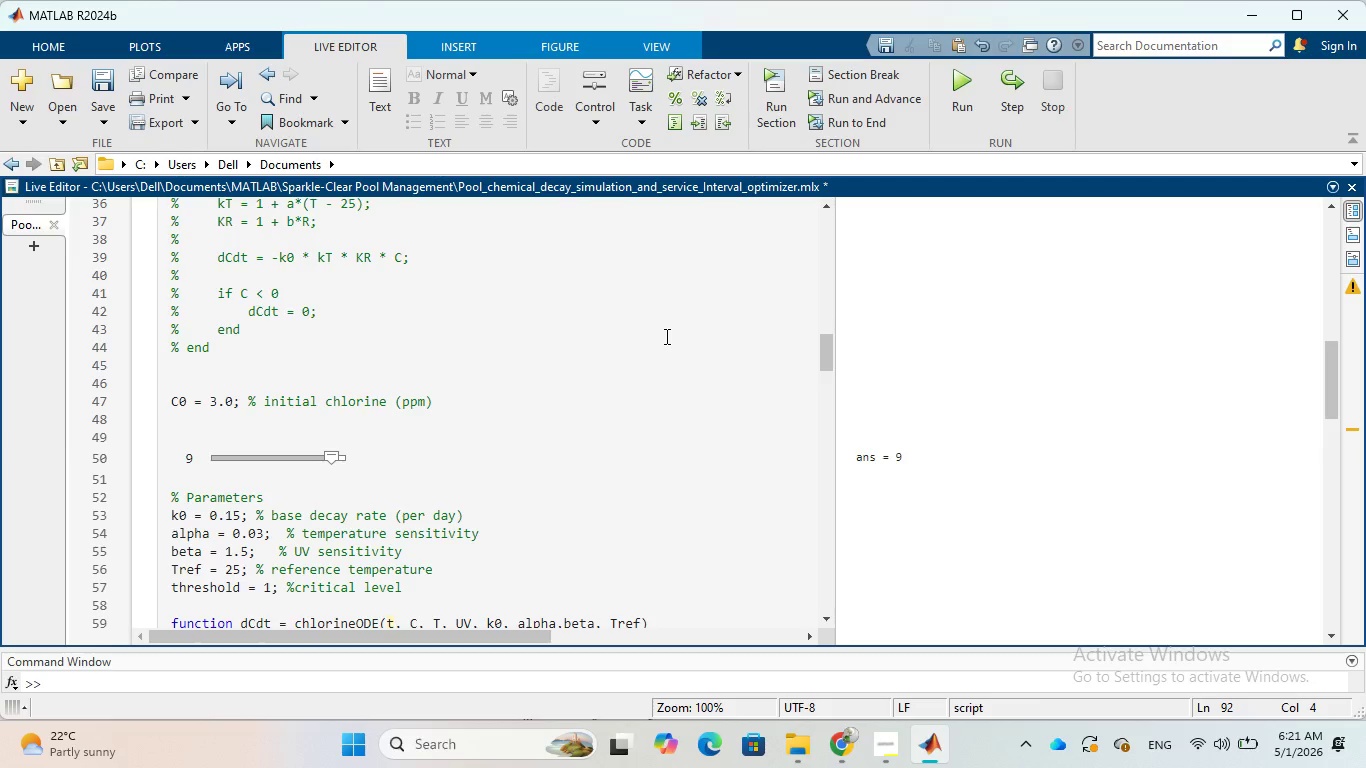 
scroll: coordinate [1004, 363], scroll_direction: down, amount: 15.0
 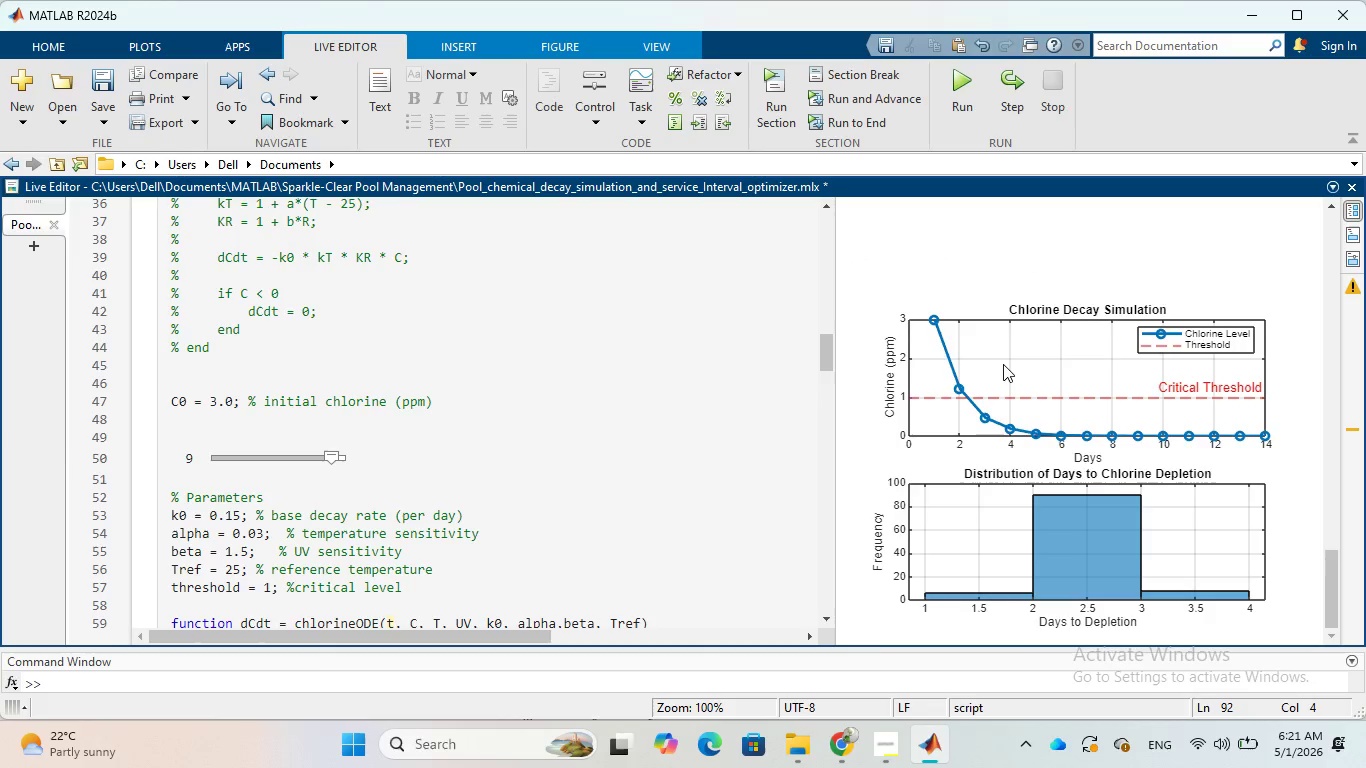 
scroll: coordinate [1003, 364], scroll_direction: up, amount: 3.0
 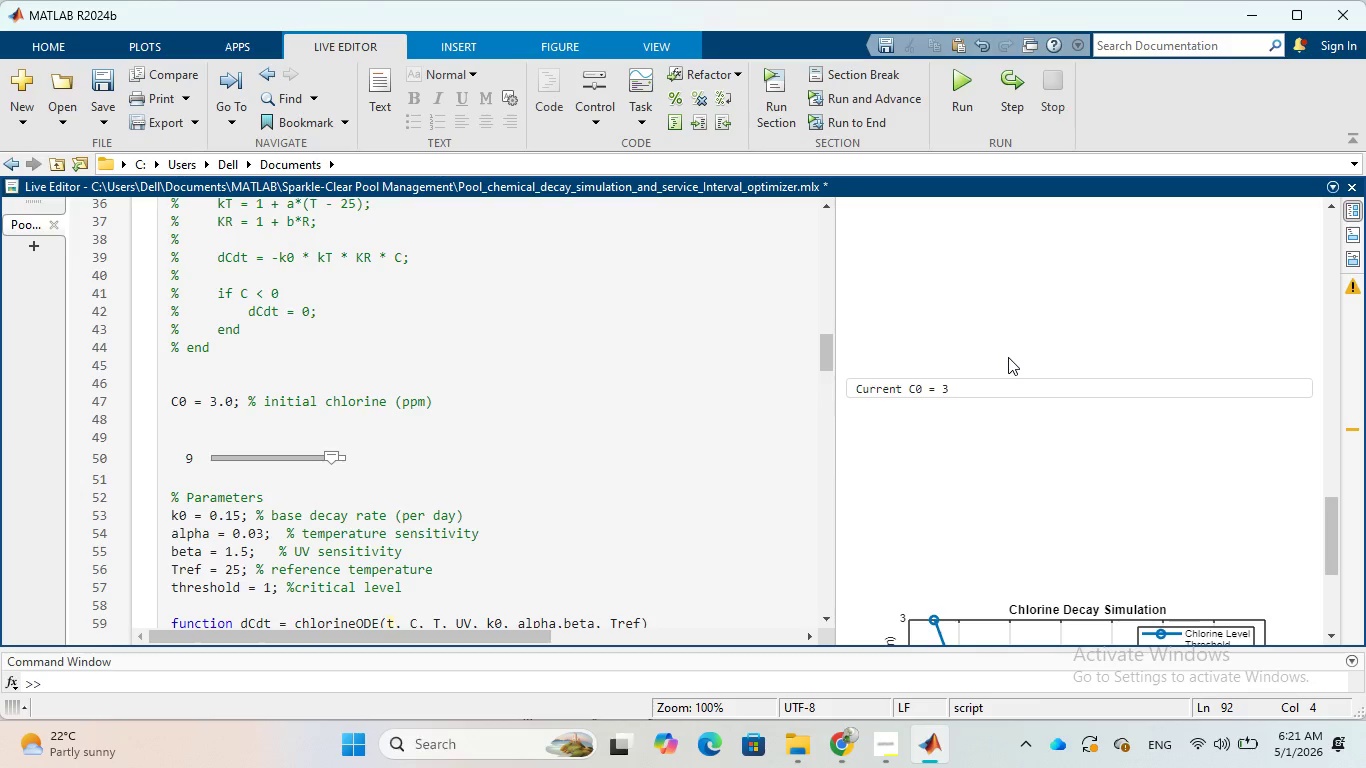 
wait(20.45)
 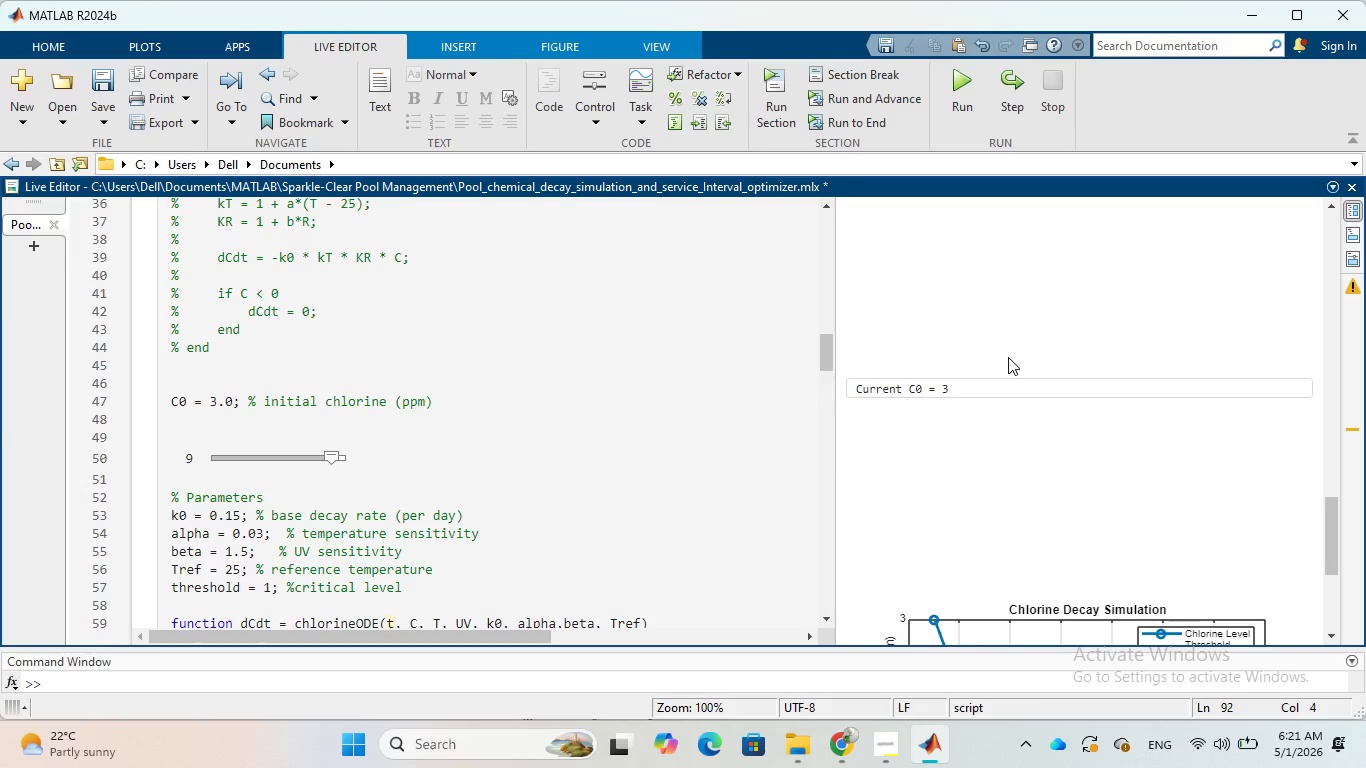 
left_click([309, 457])
 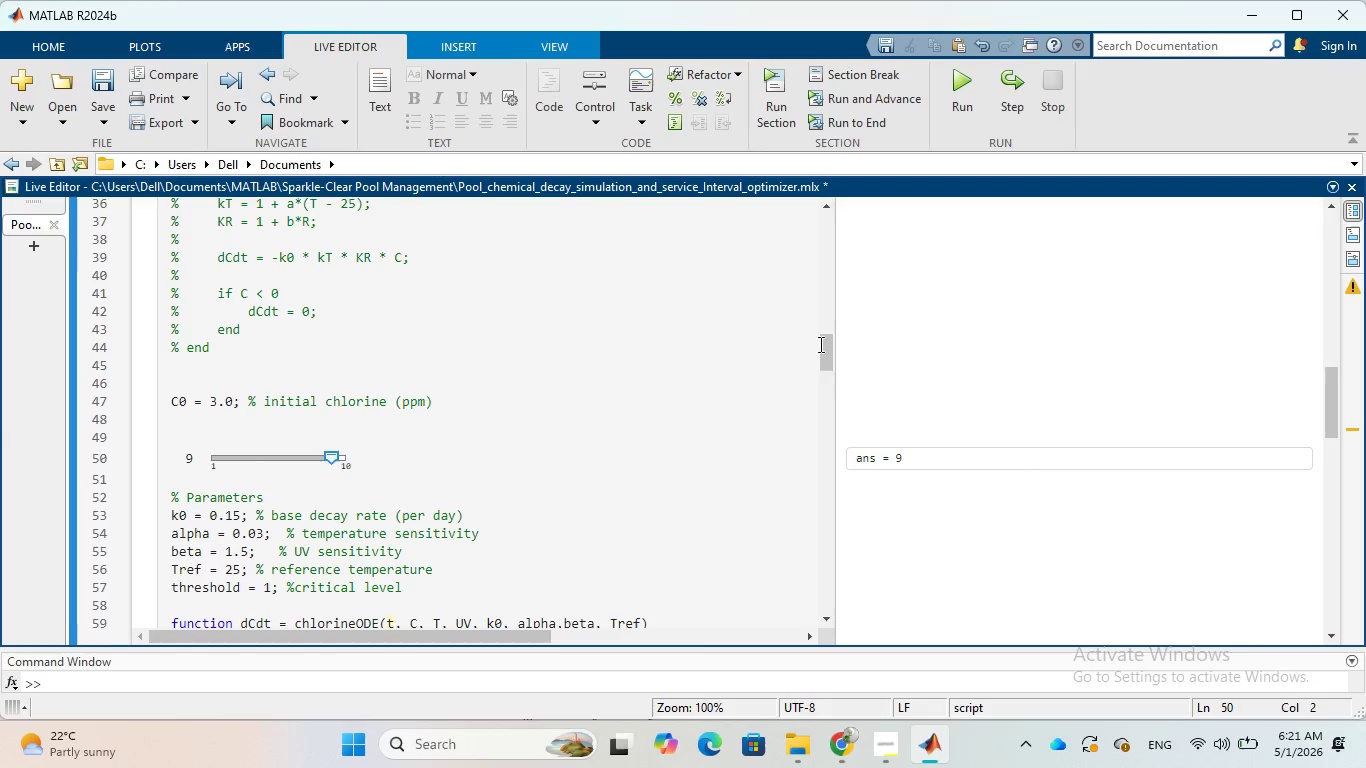 
scroll: coordinate [1076, 358], scroll_direction: down, amount: 10.0
 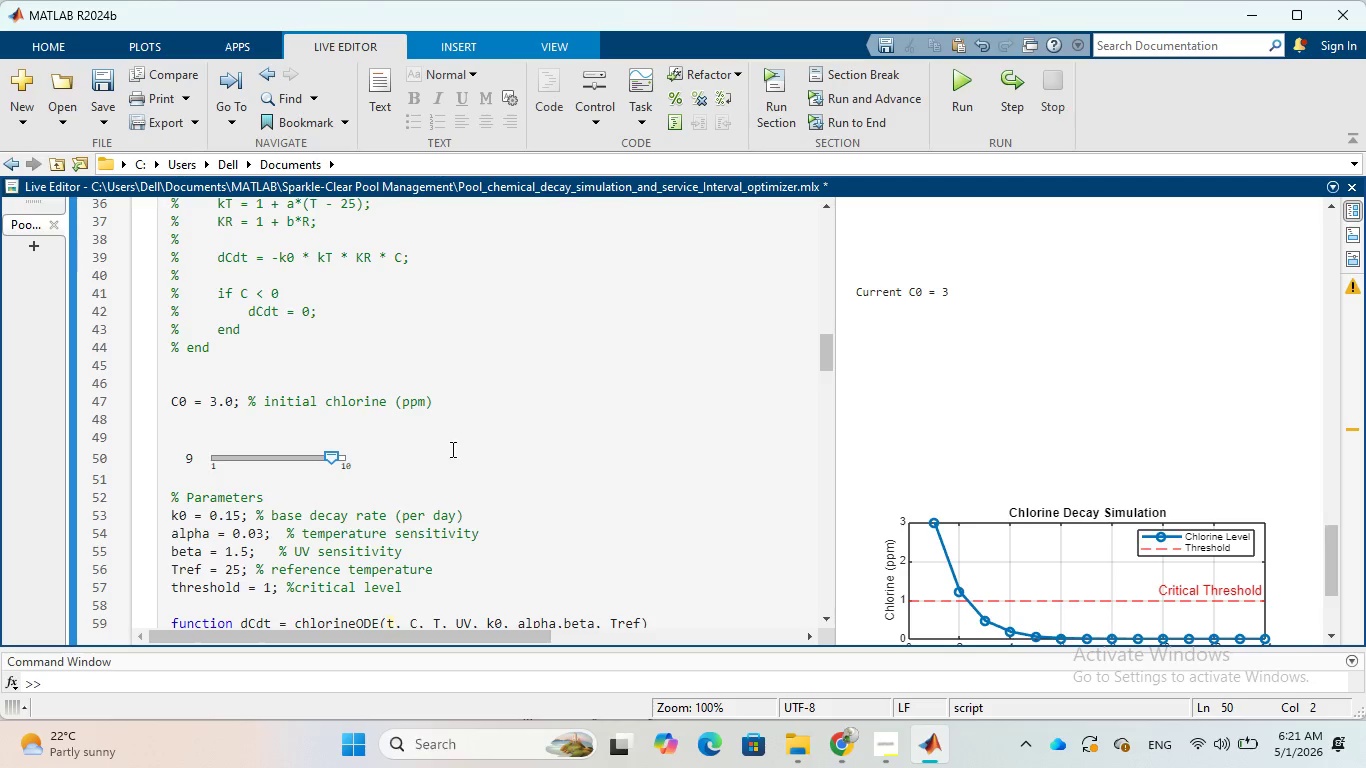 
left_click([286, 456])
 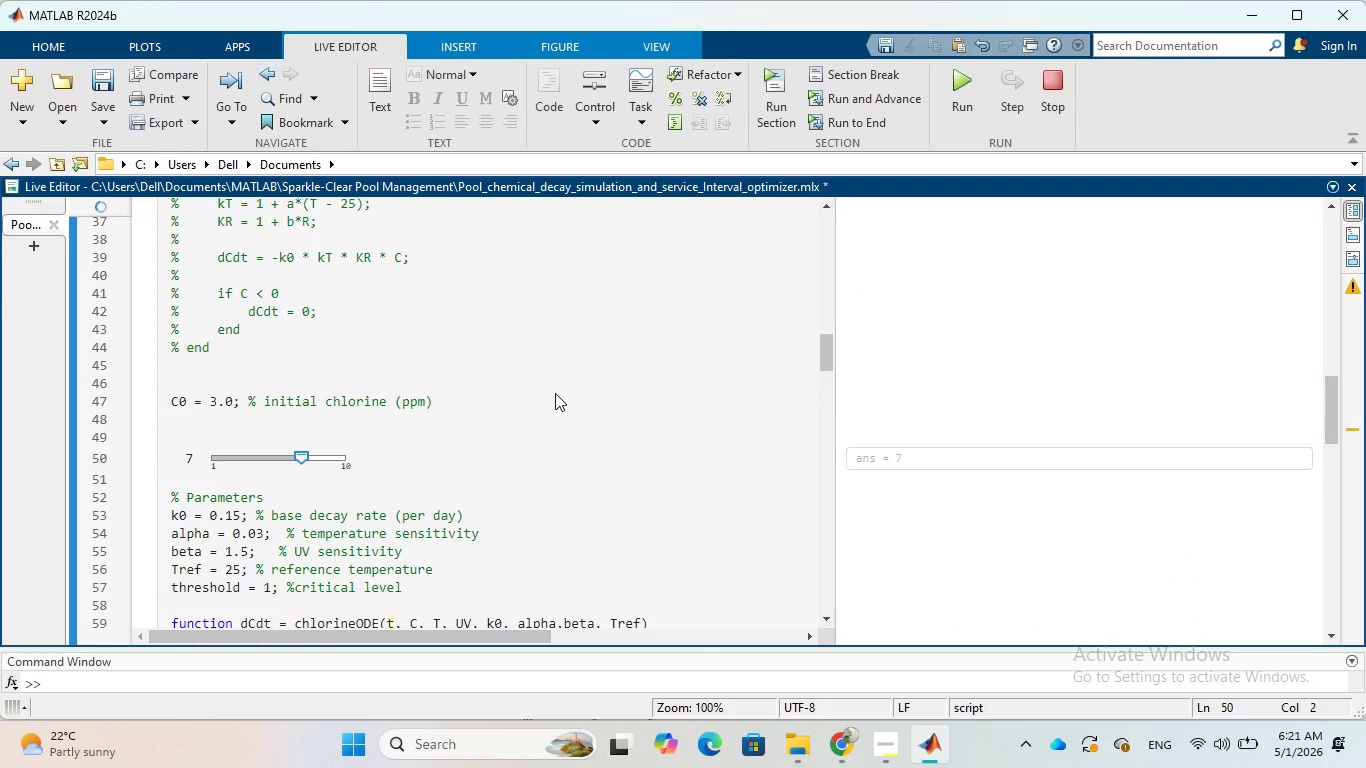 
wait(5.44)
 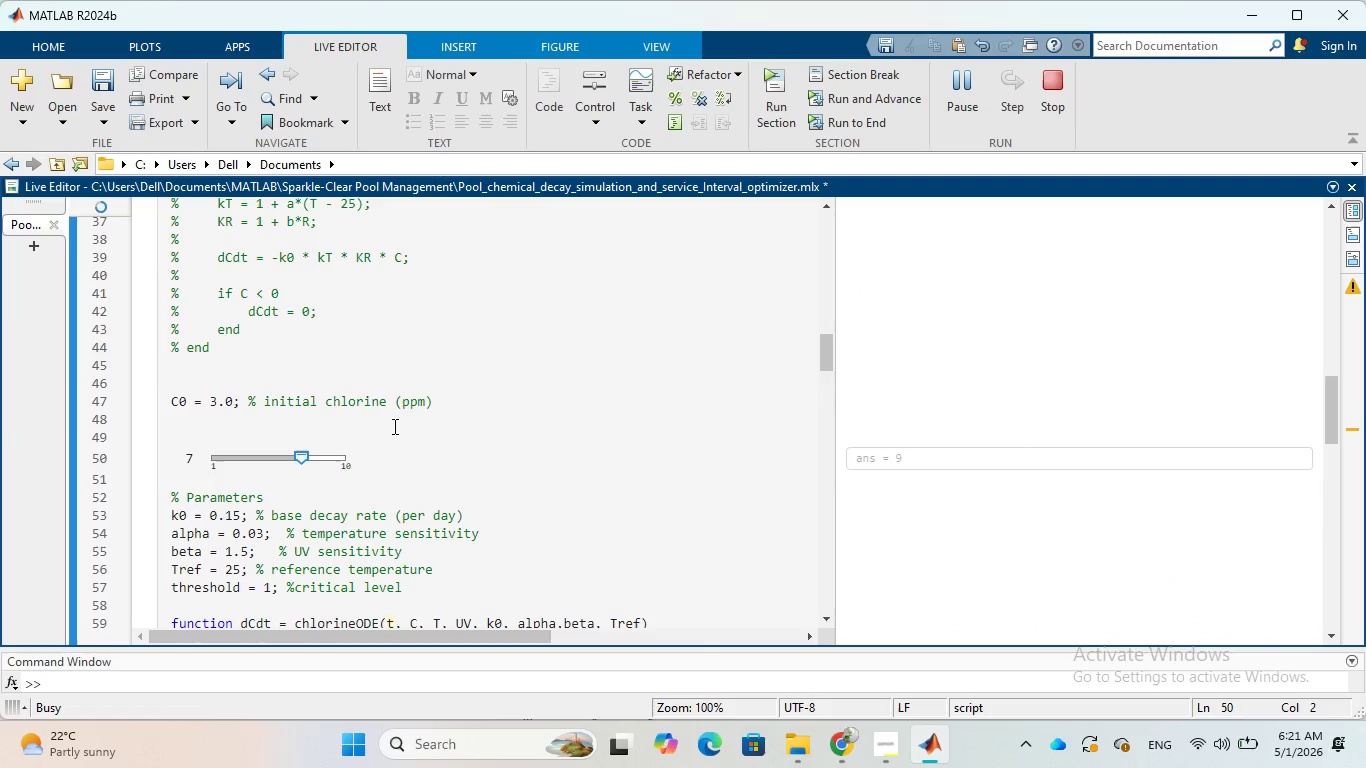 
scroll: coordinate [905, 381], scroll_direction: down, amount: 12.0
 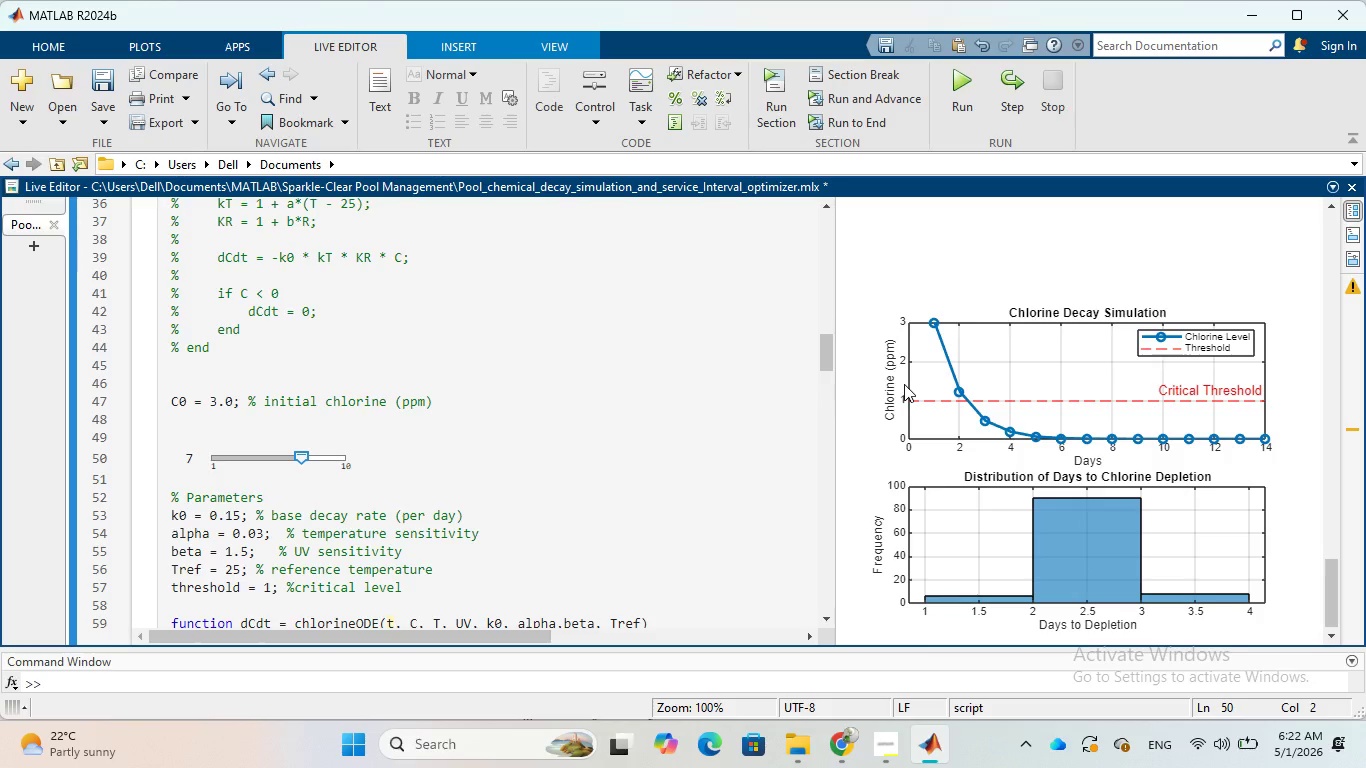 
wait(39.76)
 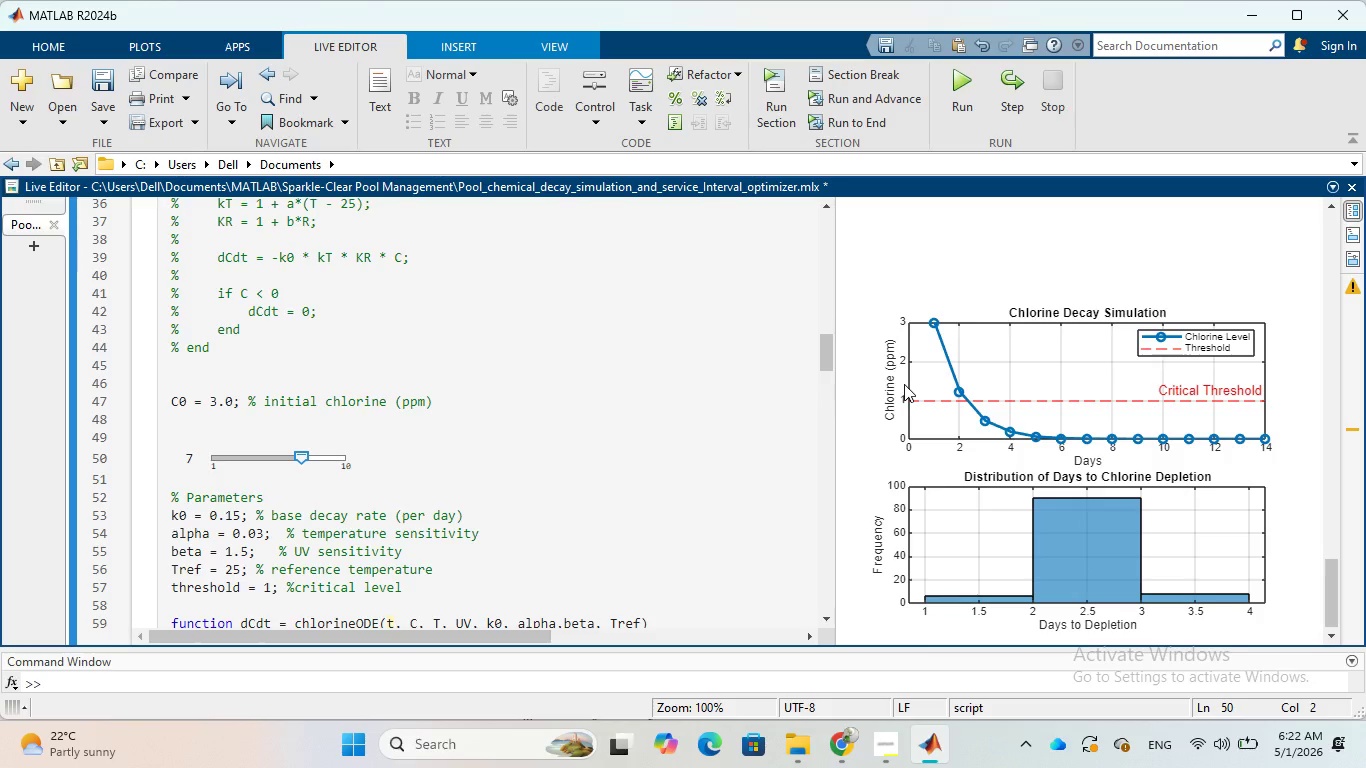 
left_click([280, 453])
 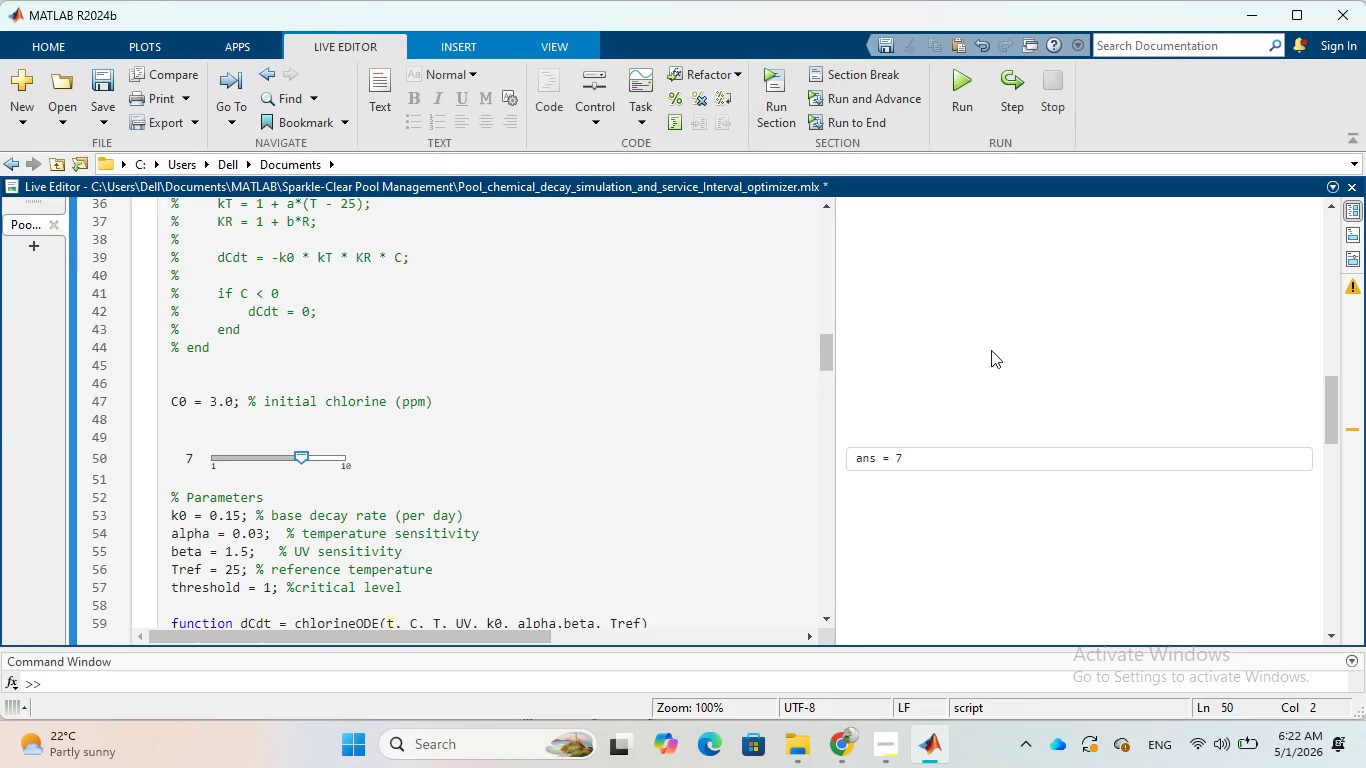 
scroll: coordinate [1017, 343], scroll_direction: down, amount: 4.0
 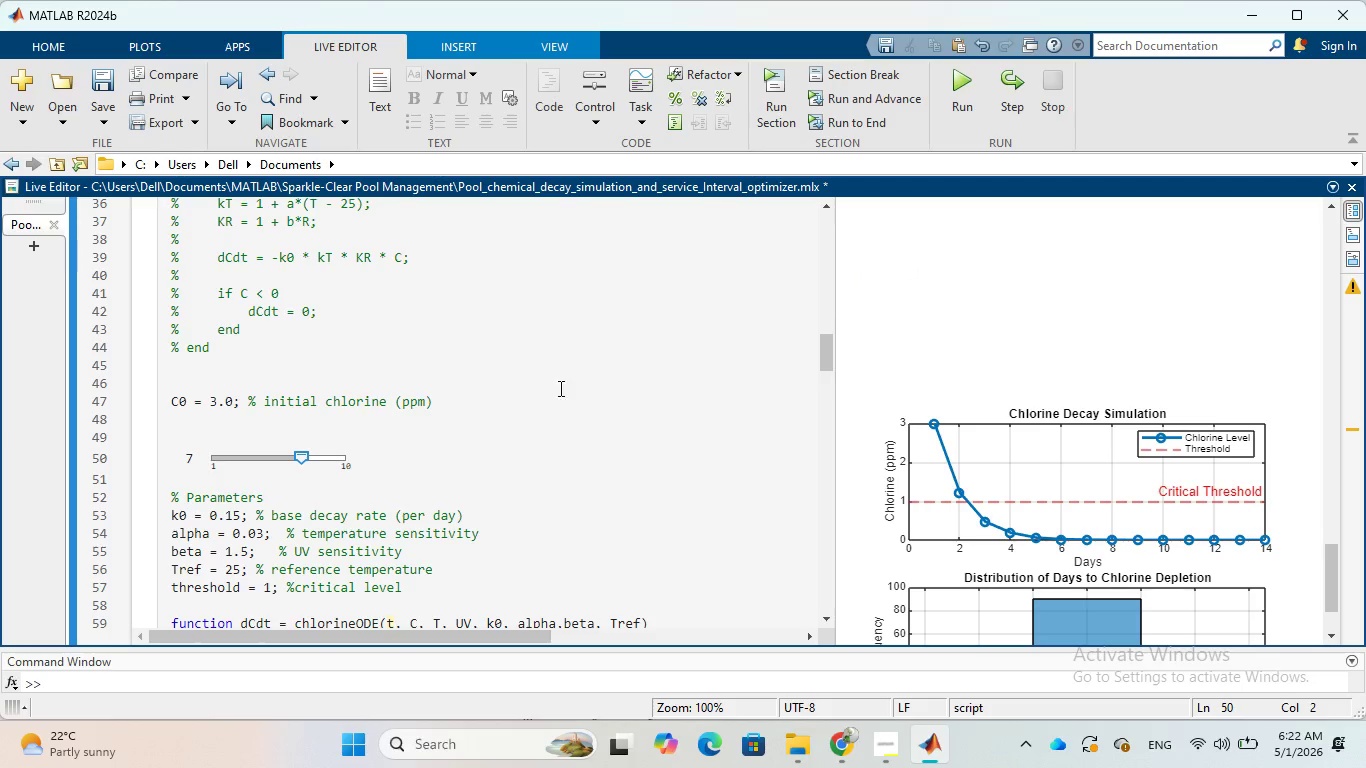 
left_click([242, 454])
 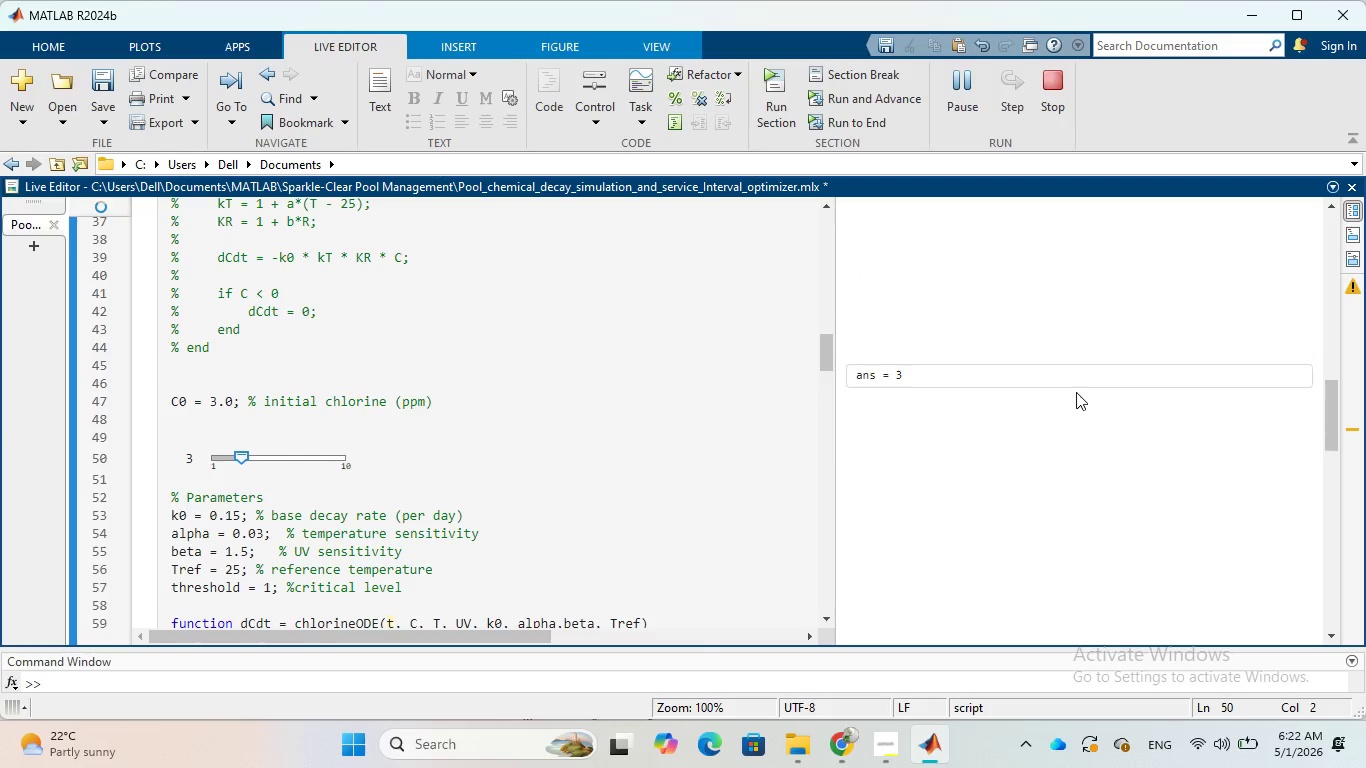 
scroll: coordinate [1060, 390], scroll_direction: down, amount: 13.0
 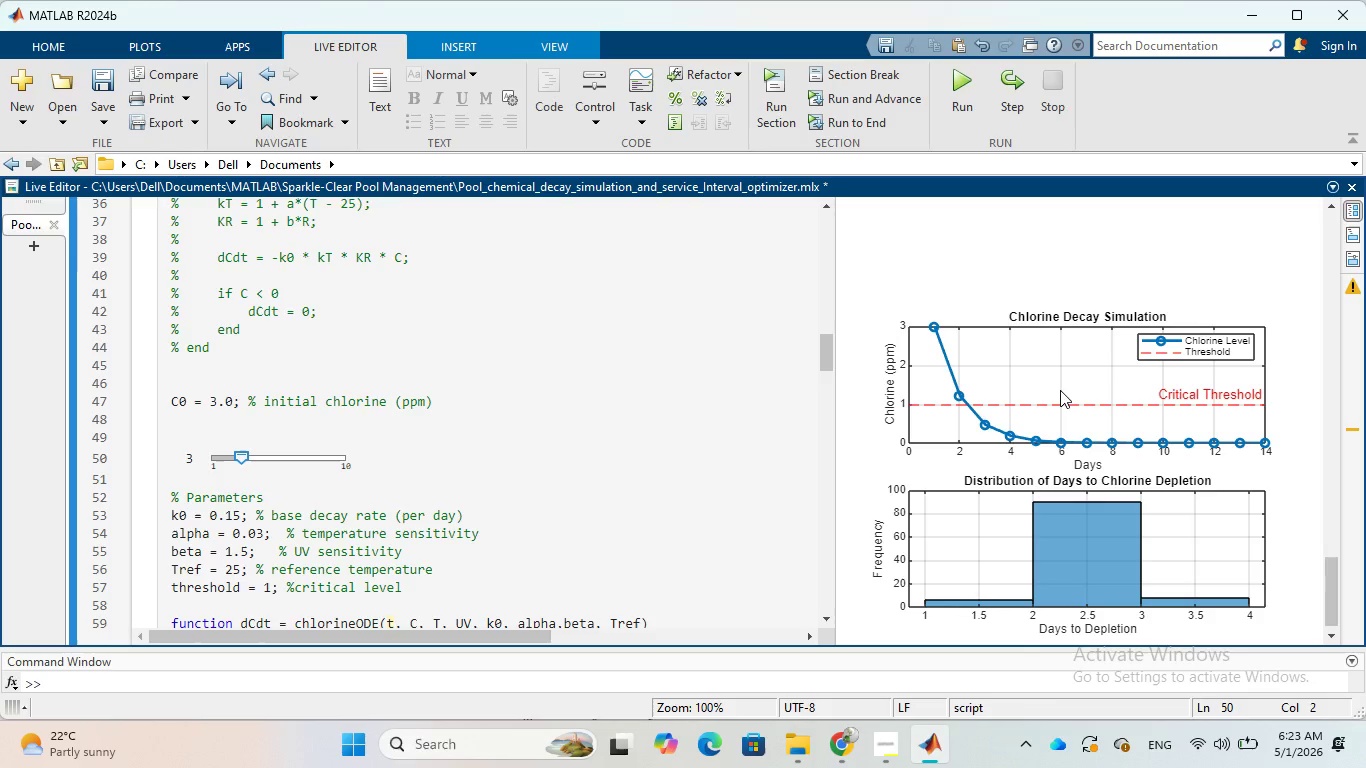 
wait(21.62)
 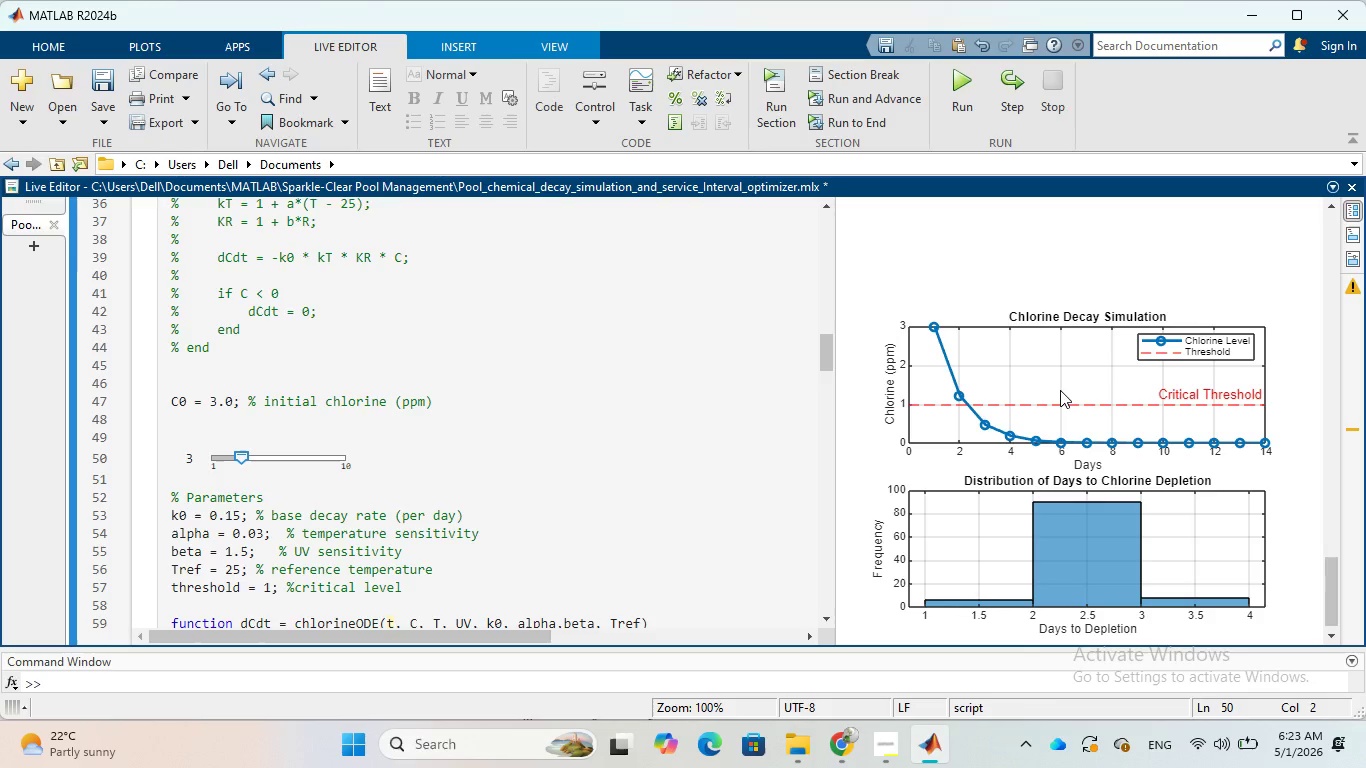 
left_click([660, 413])
 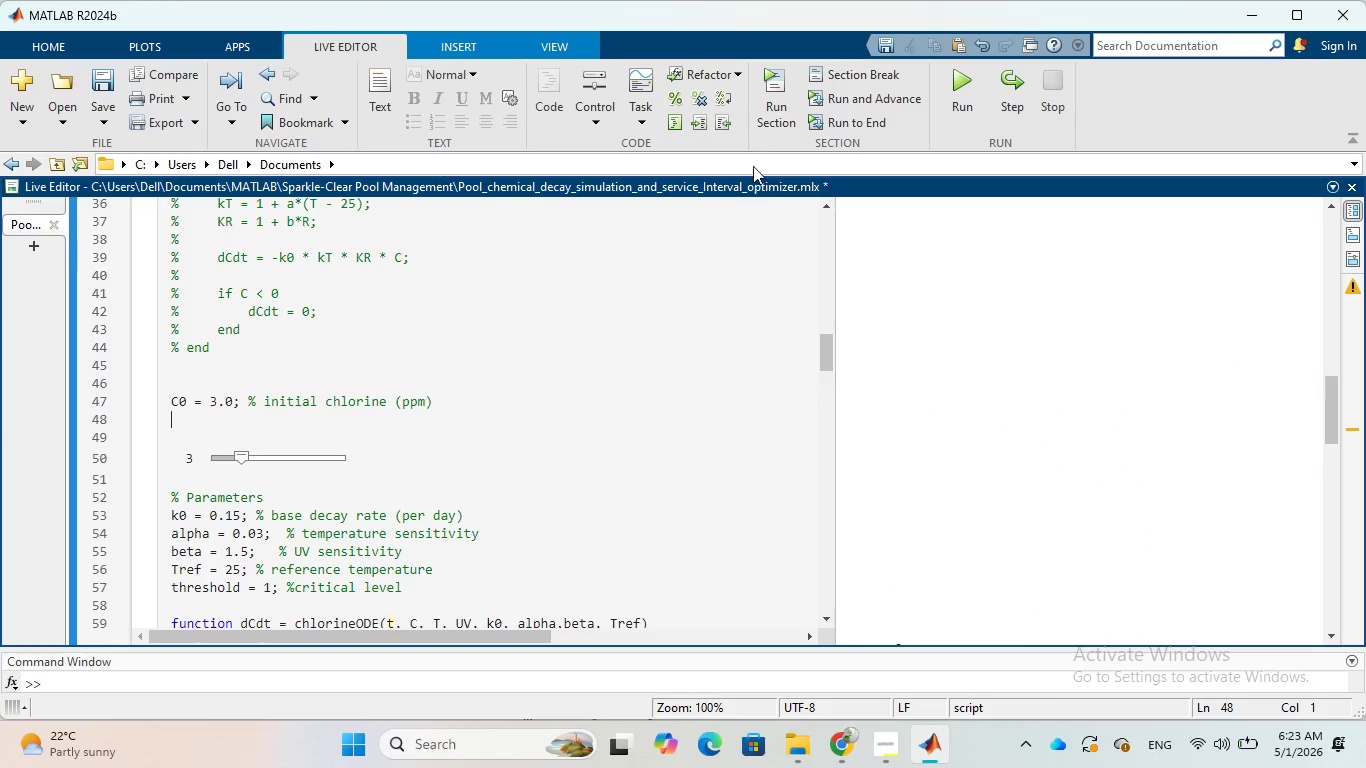 
left_click([763, 107])
 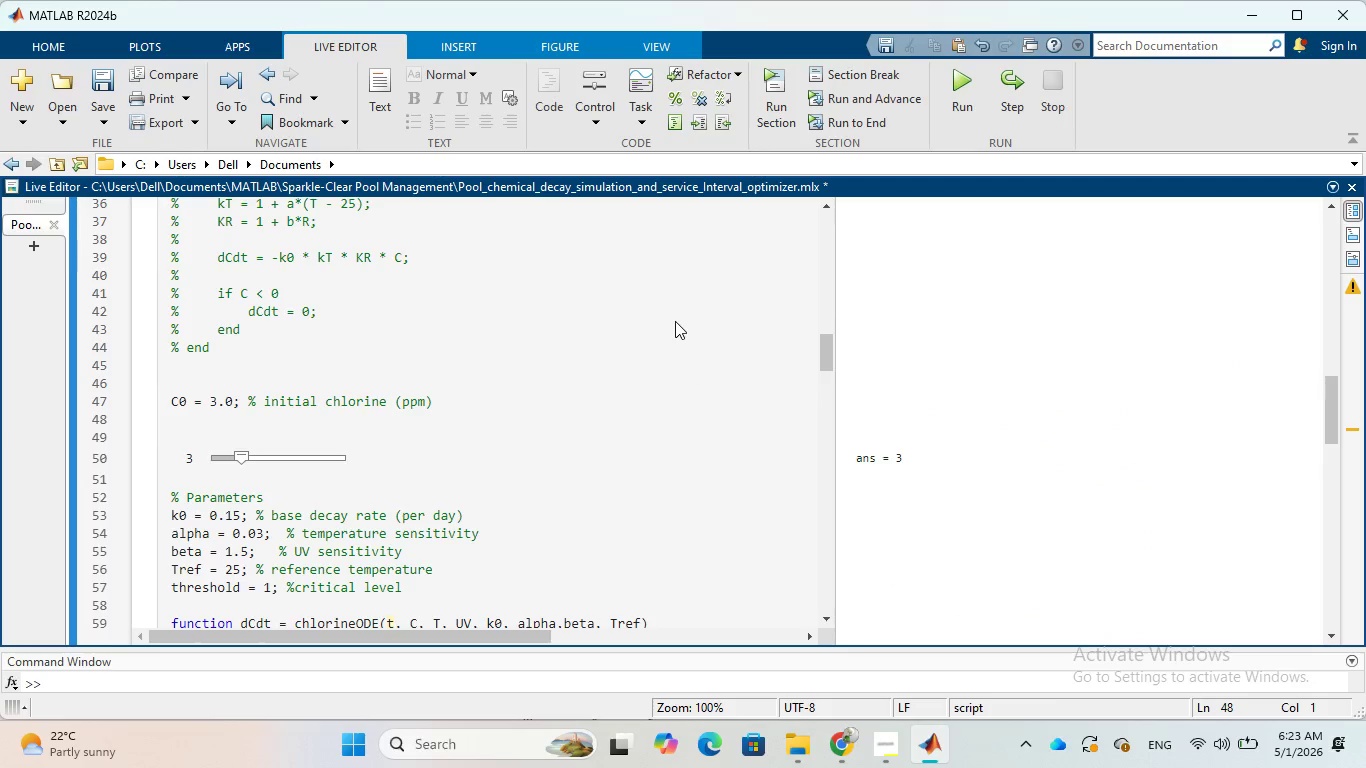 
wait(5.01)
 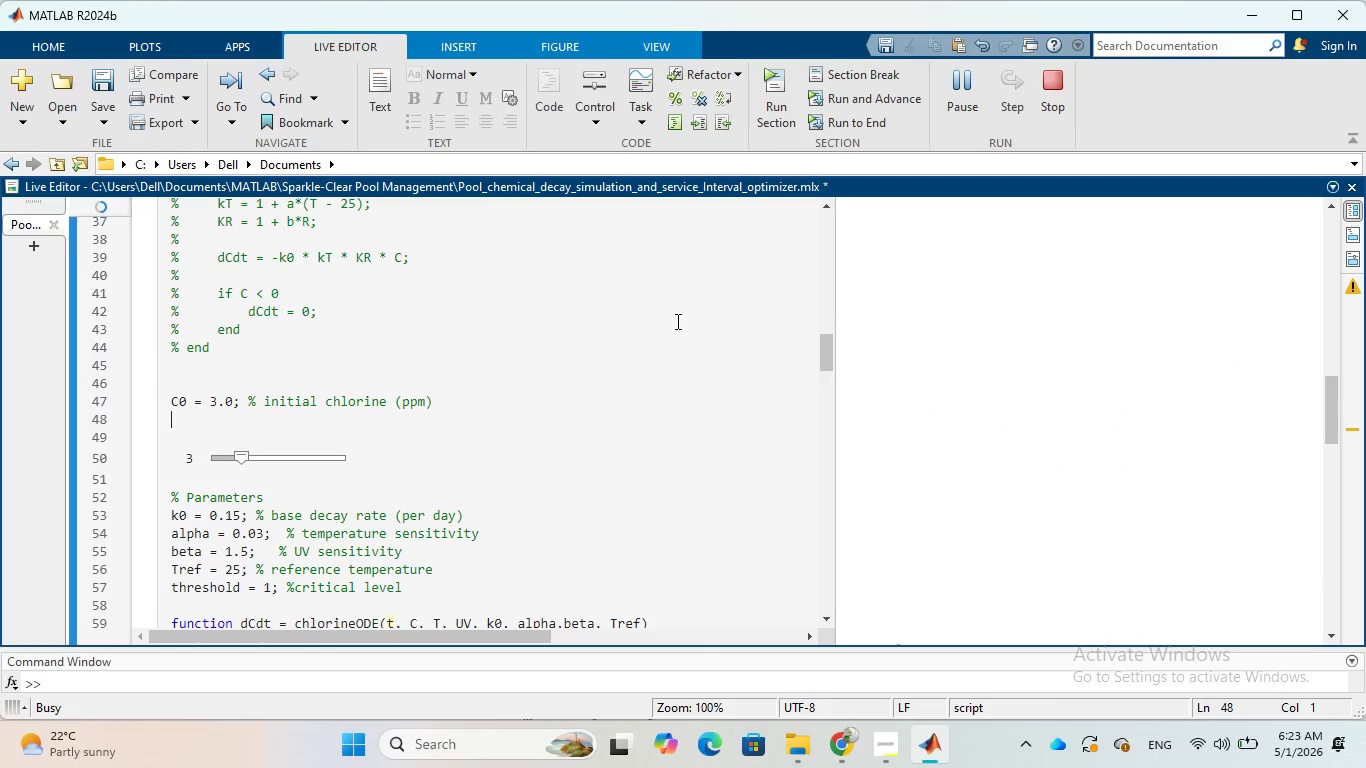 
scroll: coordinate [675, 321], scroll_direction: down, amount: 4.0
 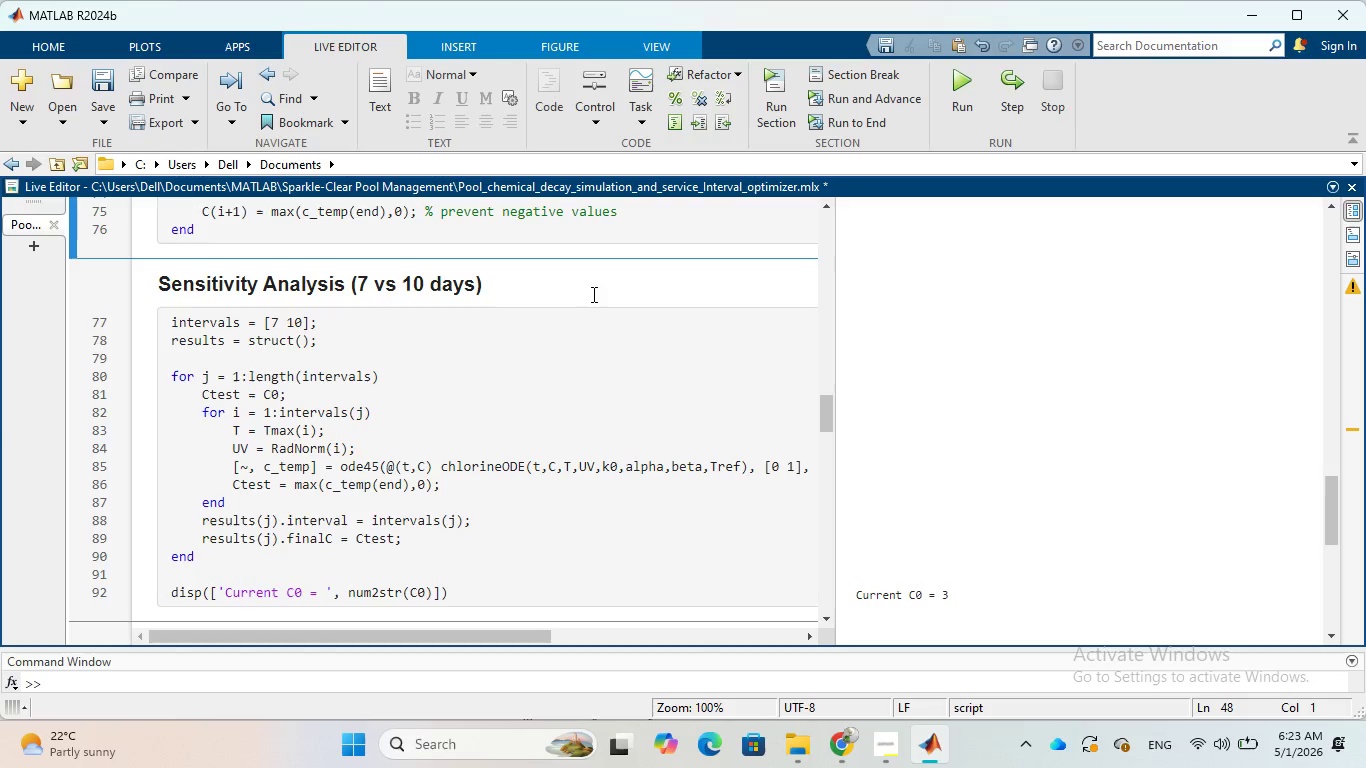 
double_click([589, 355])
 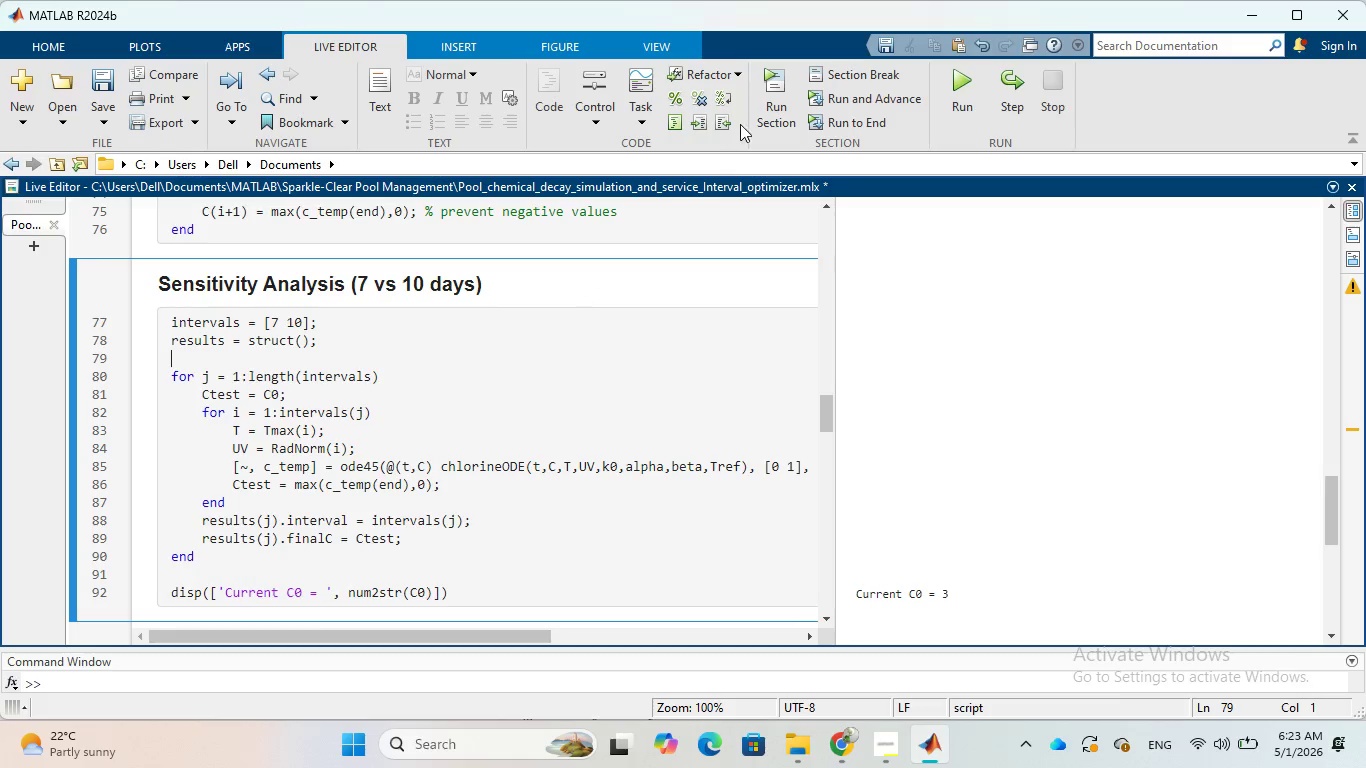 
left_click([760, 90])
 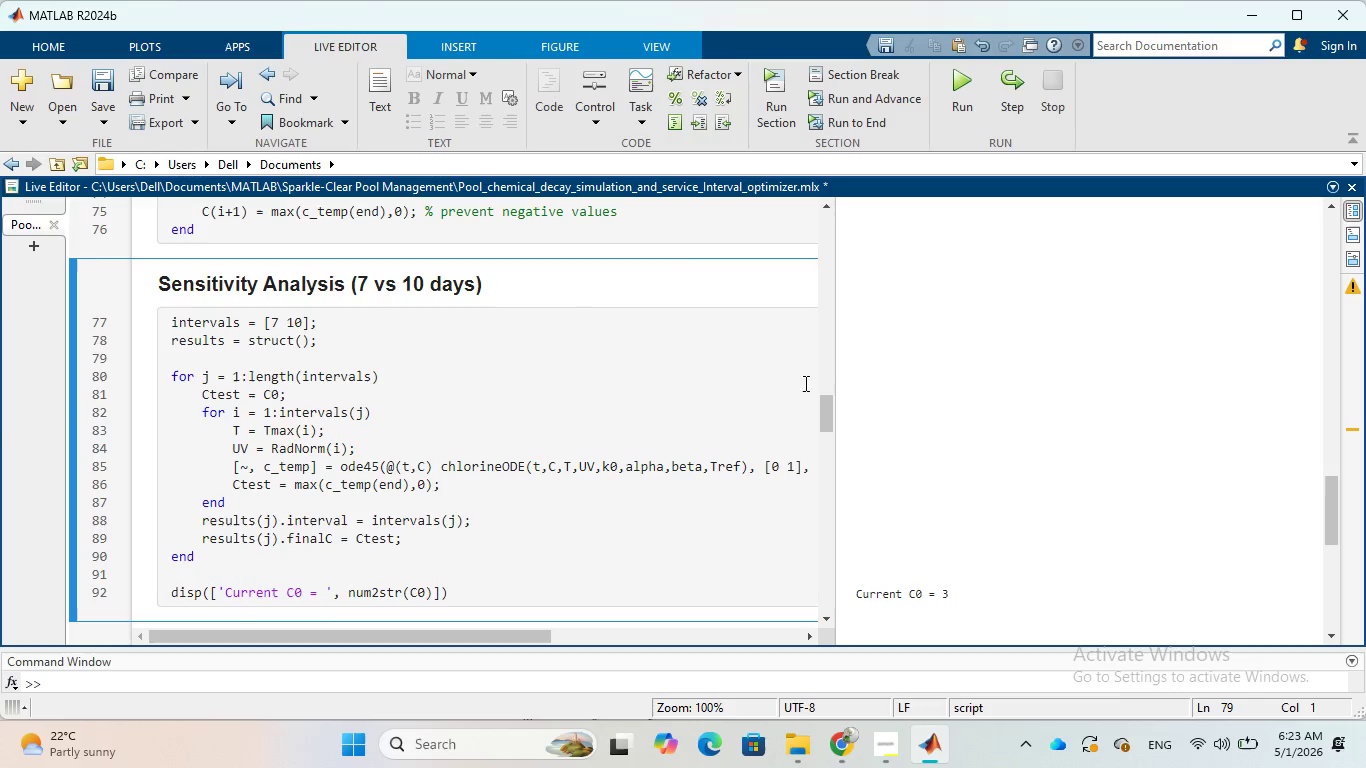 
scroll: coordinate [549, 488], scroll_direction: down, amount: 7.0
 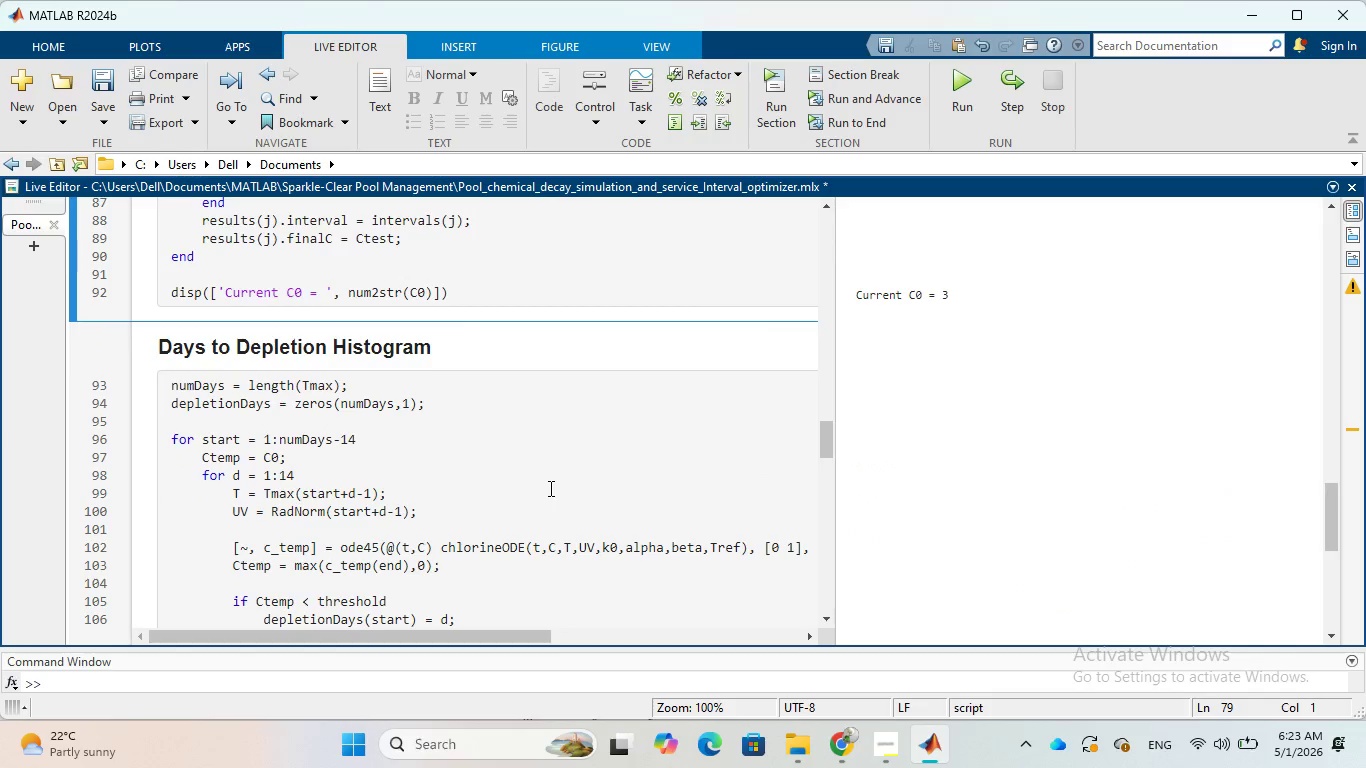 
left_click([549, 488])
 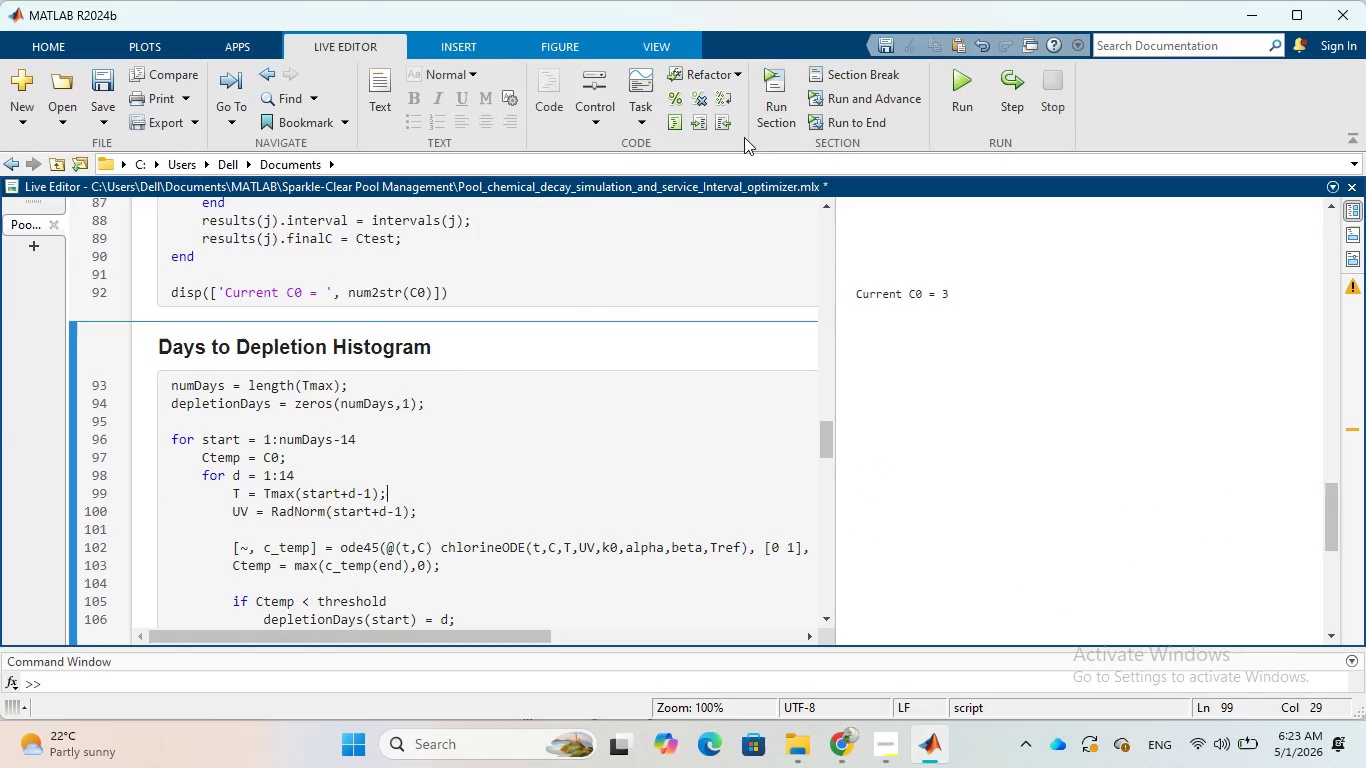 
left_click([773, 83])
 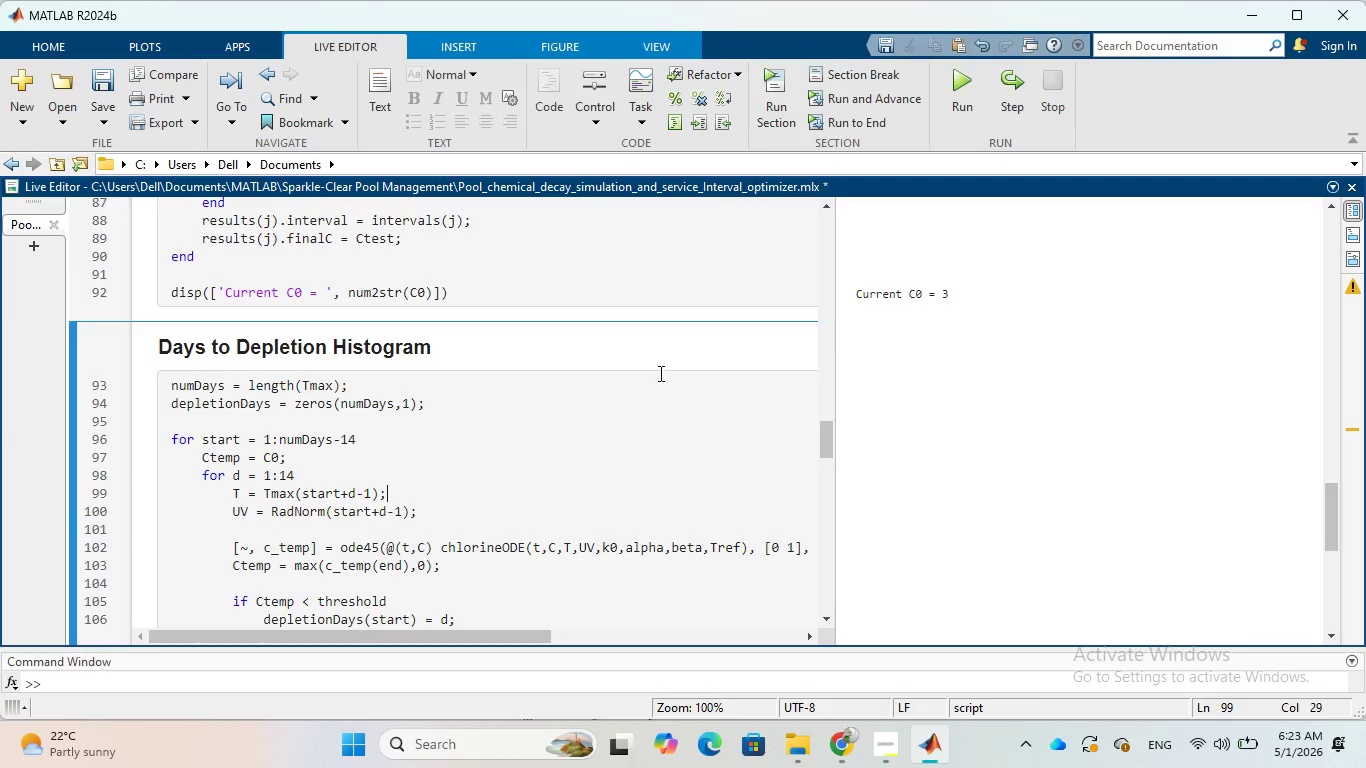 
scroll: coordinate [607, 464], scroll_direction: down, amount: 8.0
 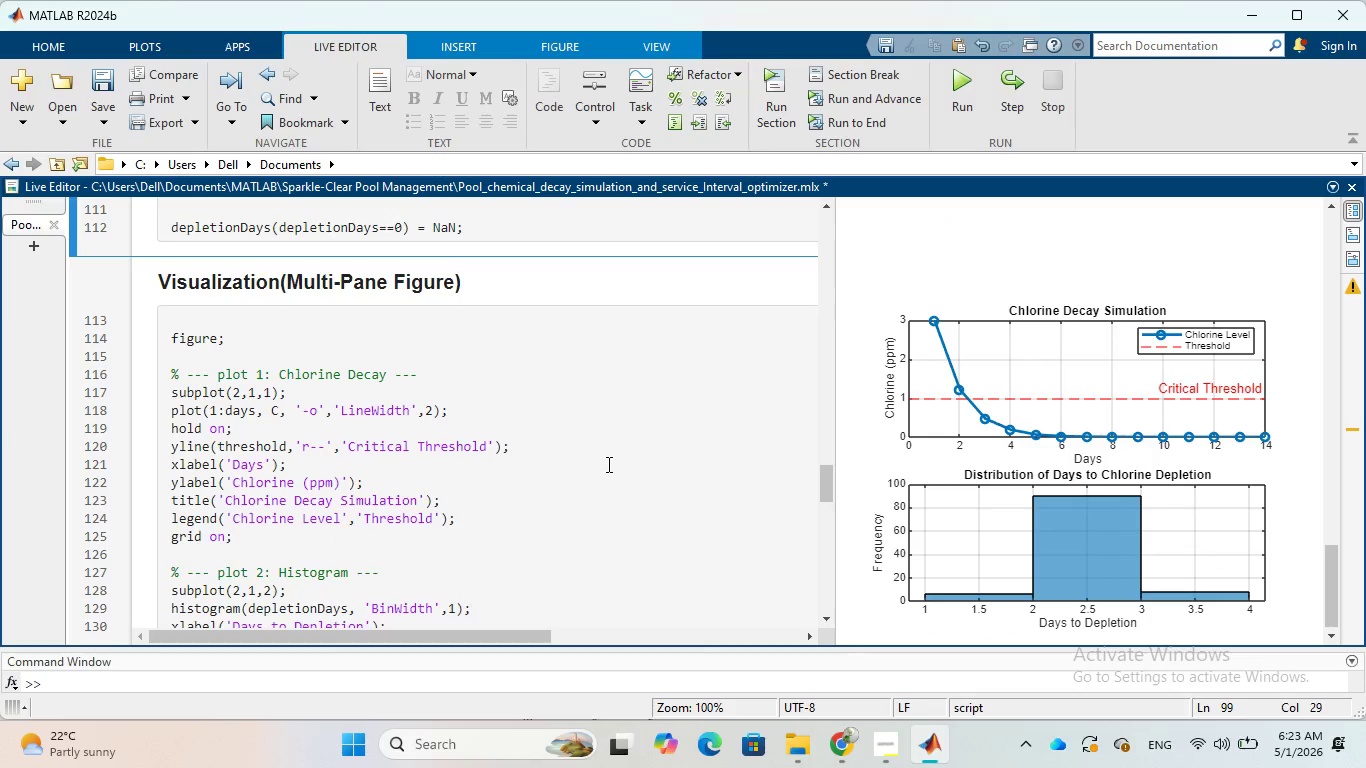 
left_click([607, 464])
 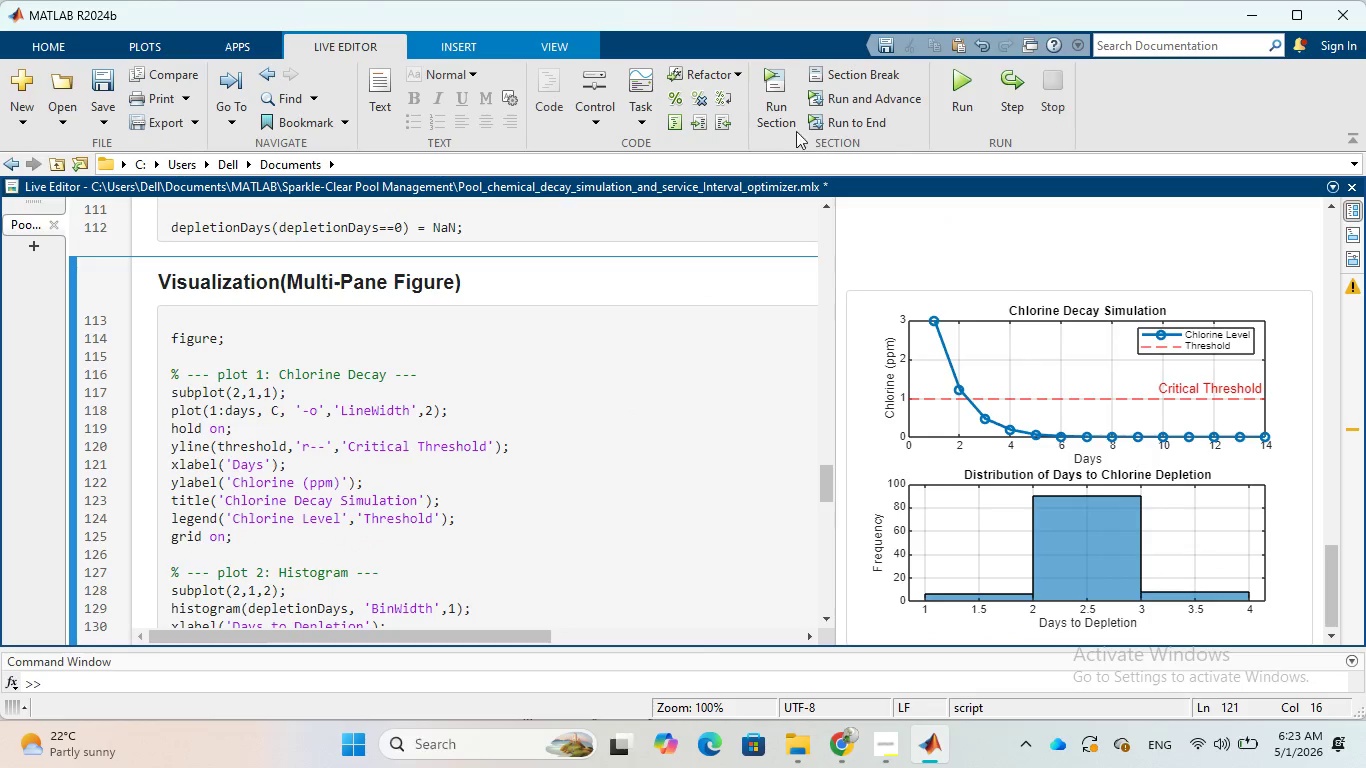 
left_click([772, 103])
 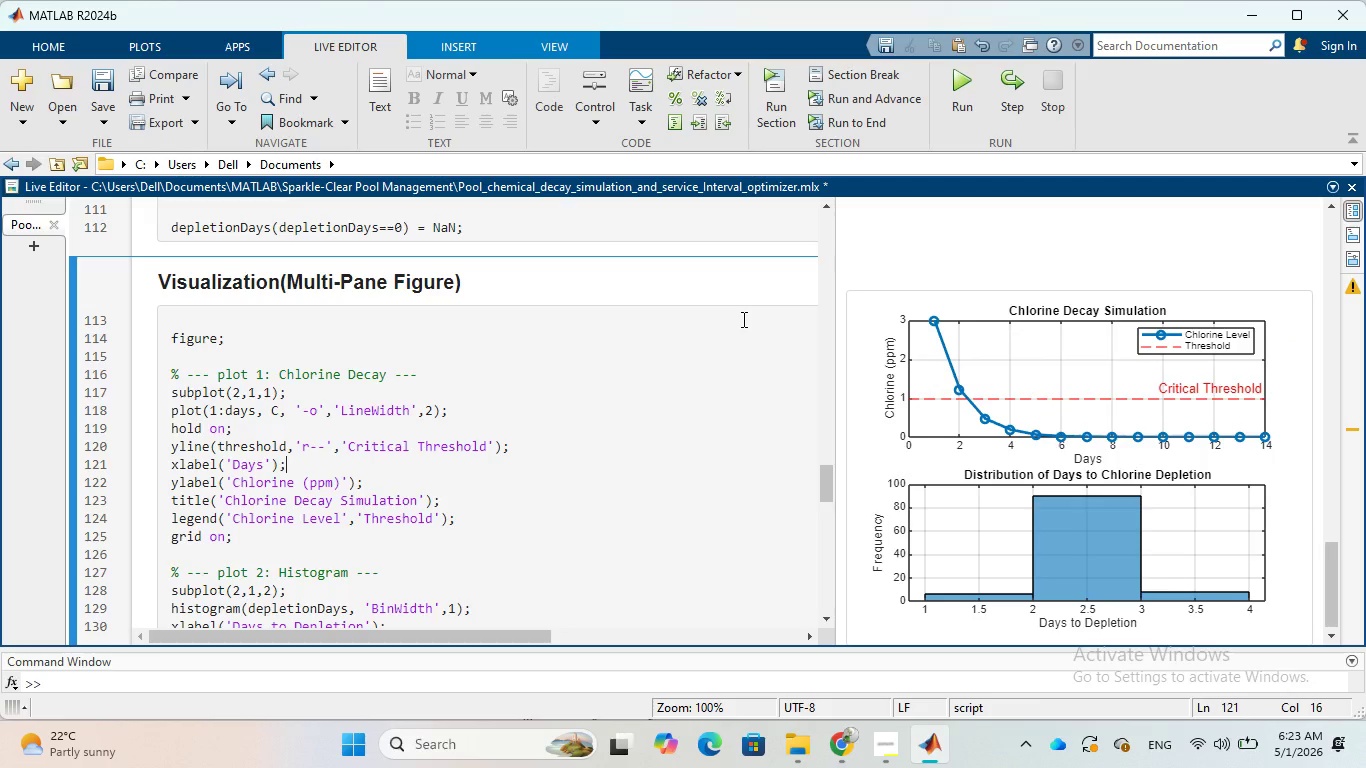 
wait(17.28)
 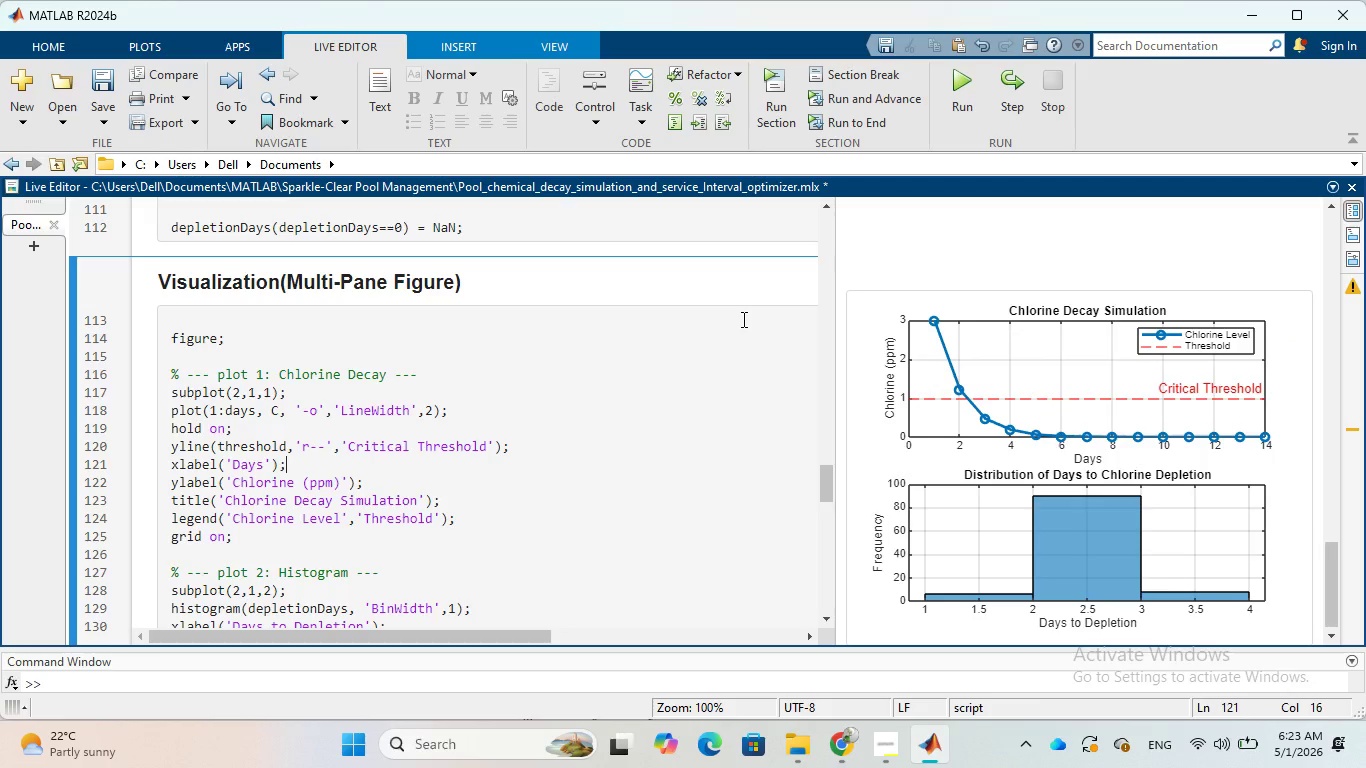 
scroll: coordinate [693, 366], scroll_direction: down, amount: 3.0
 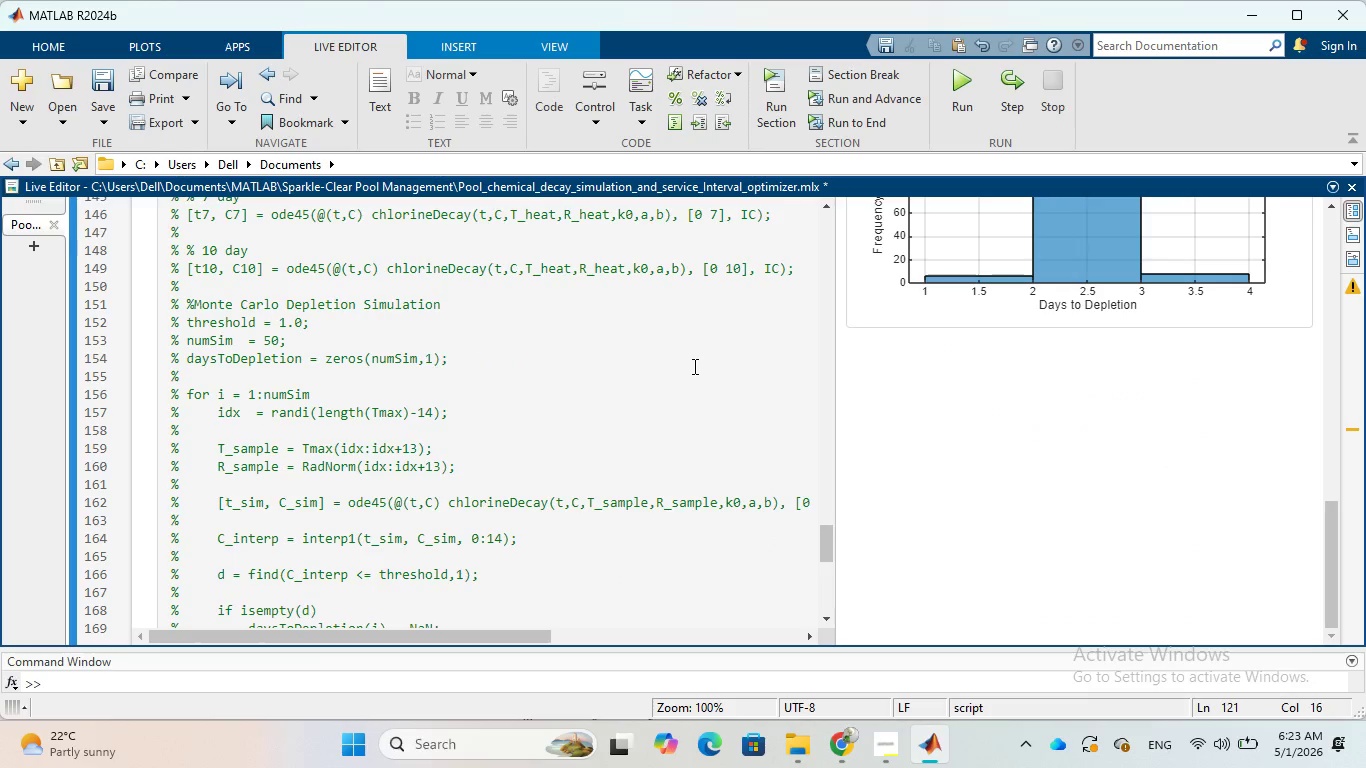 
scroll: coordinate [693, 366], scroll_direction: up, amount: 14.0
 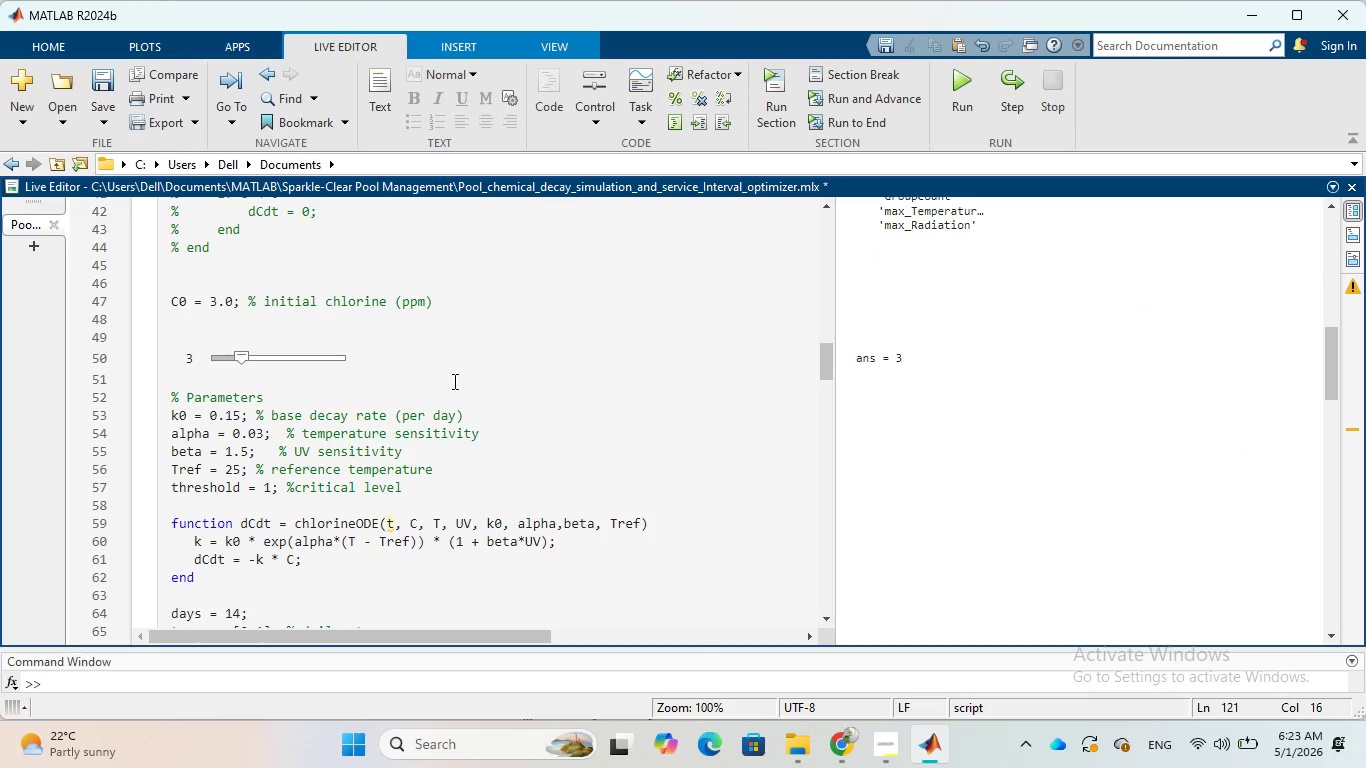 
left_click([289, 355])
 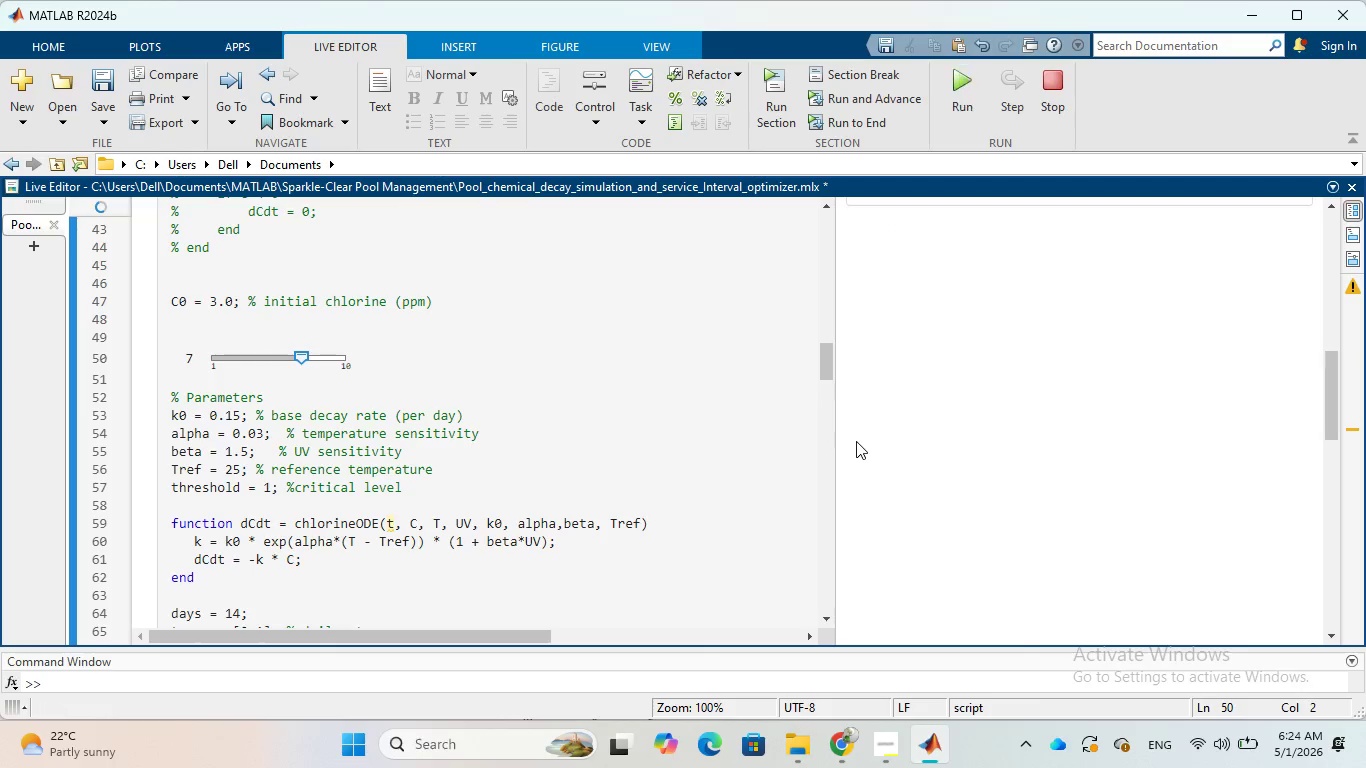 
wait(5.42)
 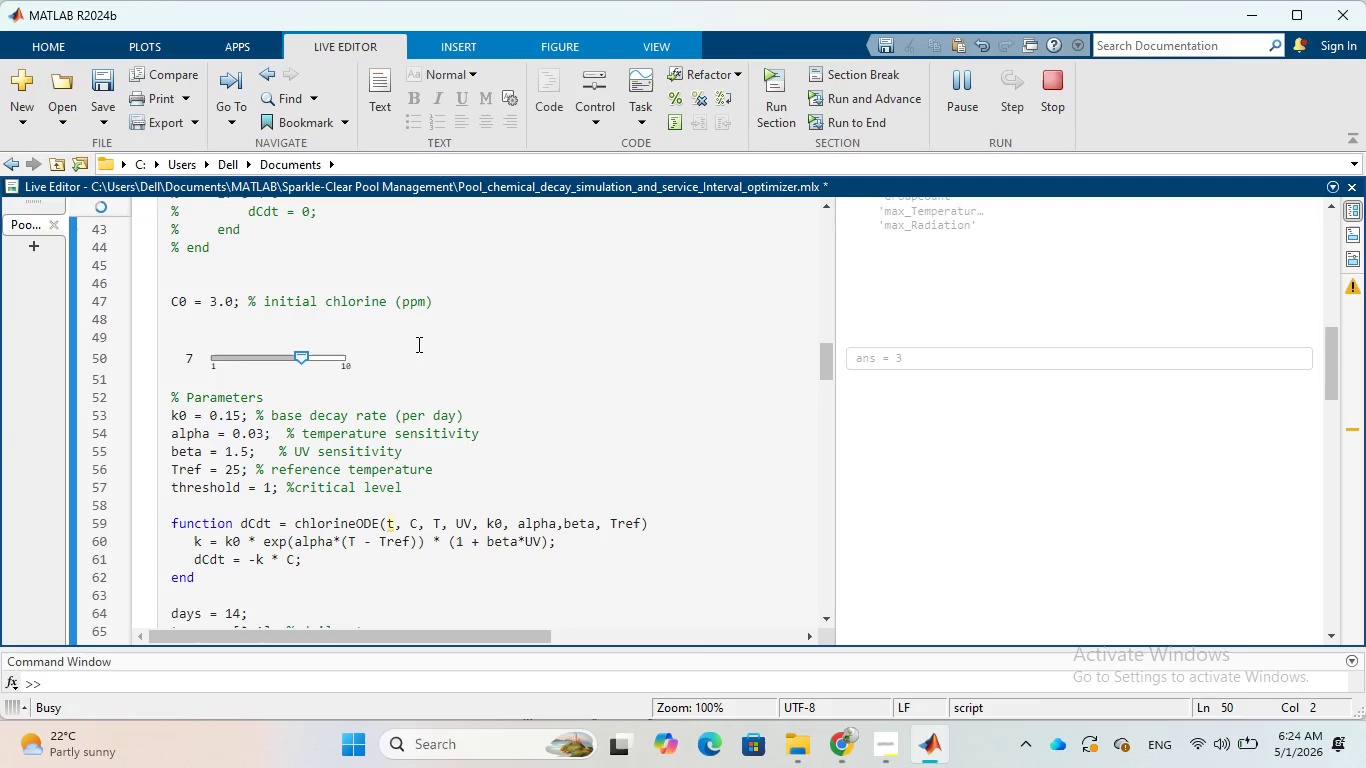 
scroll: coordinate [859, 441], scroll_direction: down, amount: 12.0
 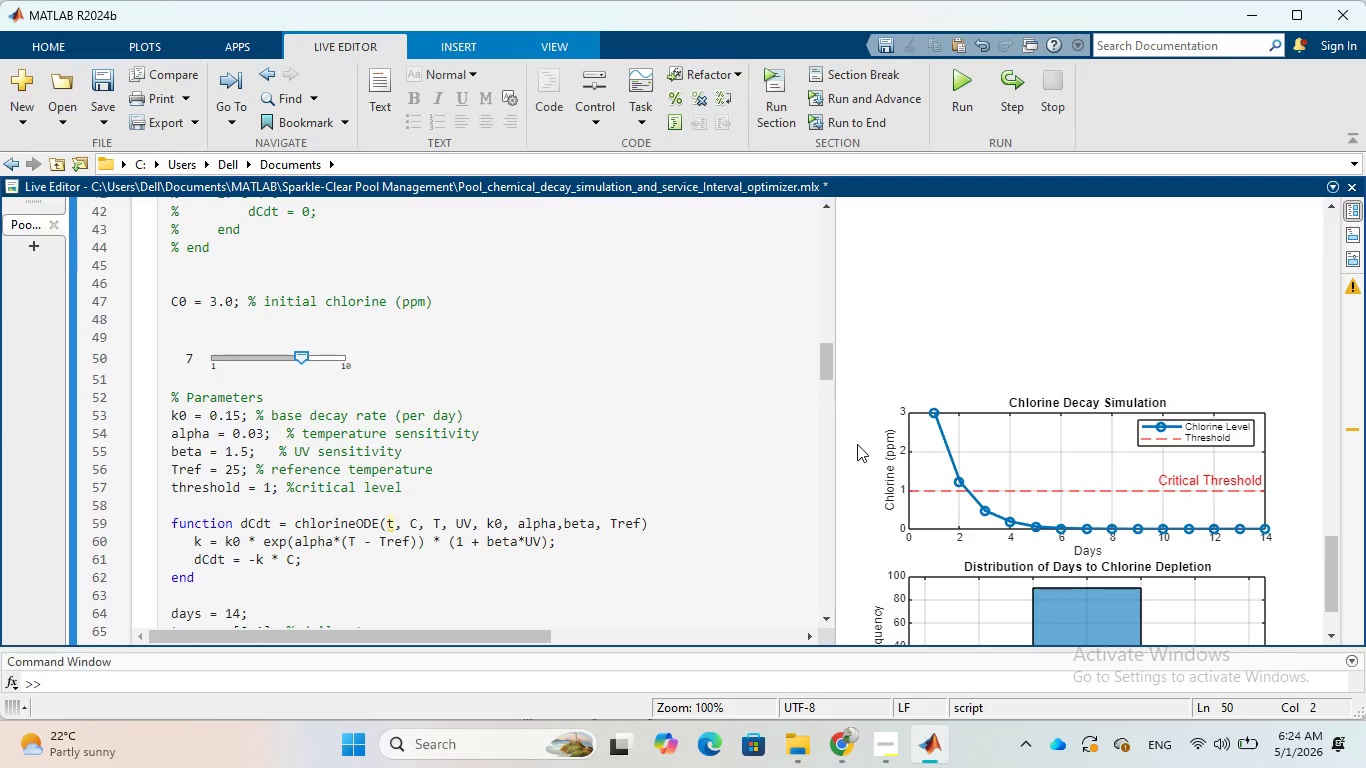 
wait(33.91)
 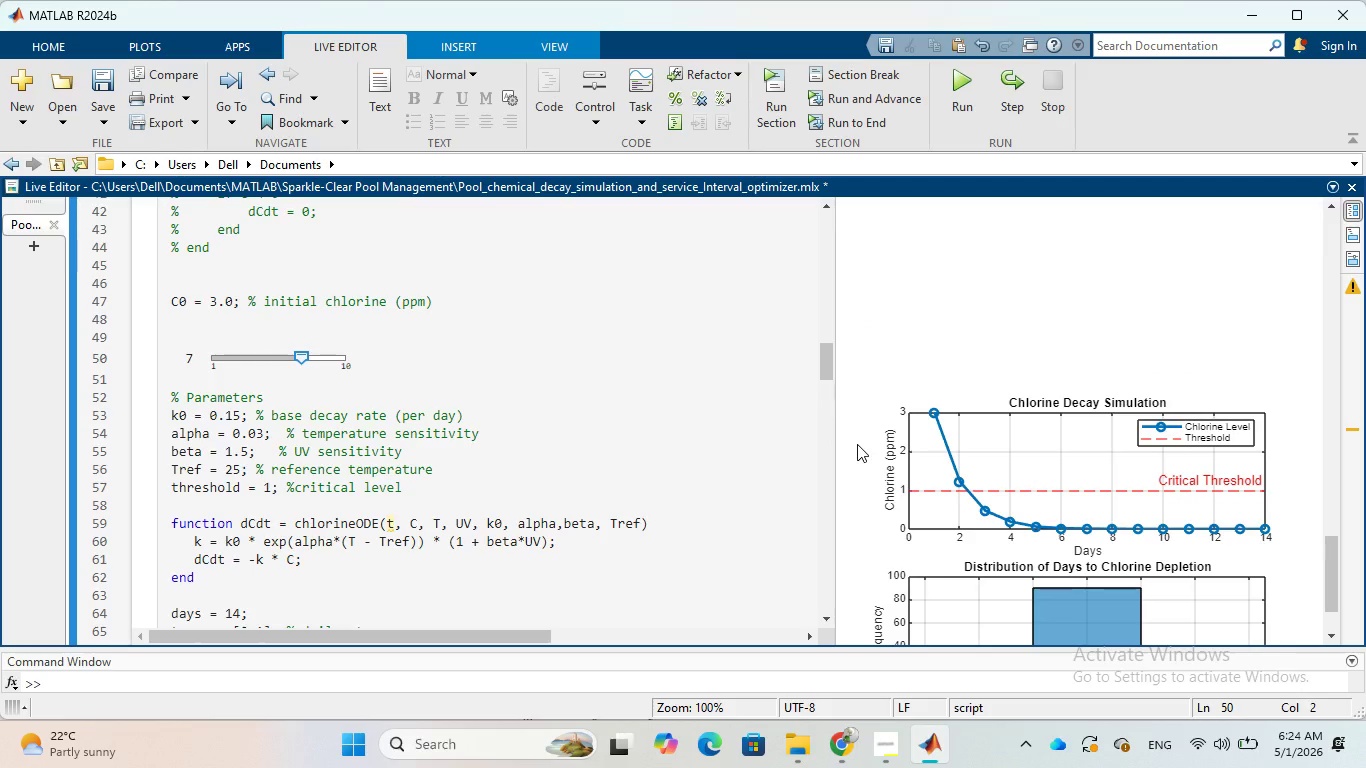 
left_click([241, 302])
 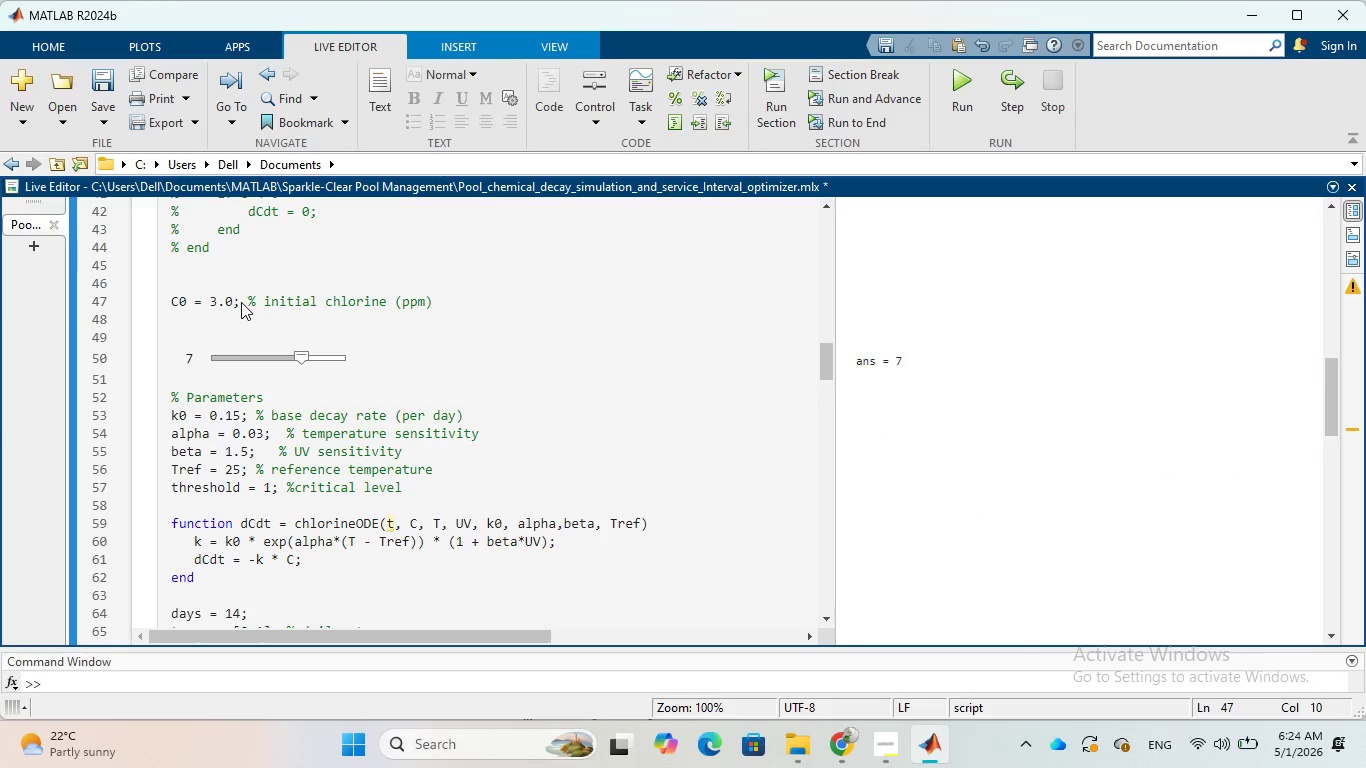 
key(Backspace)
 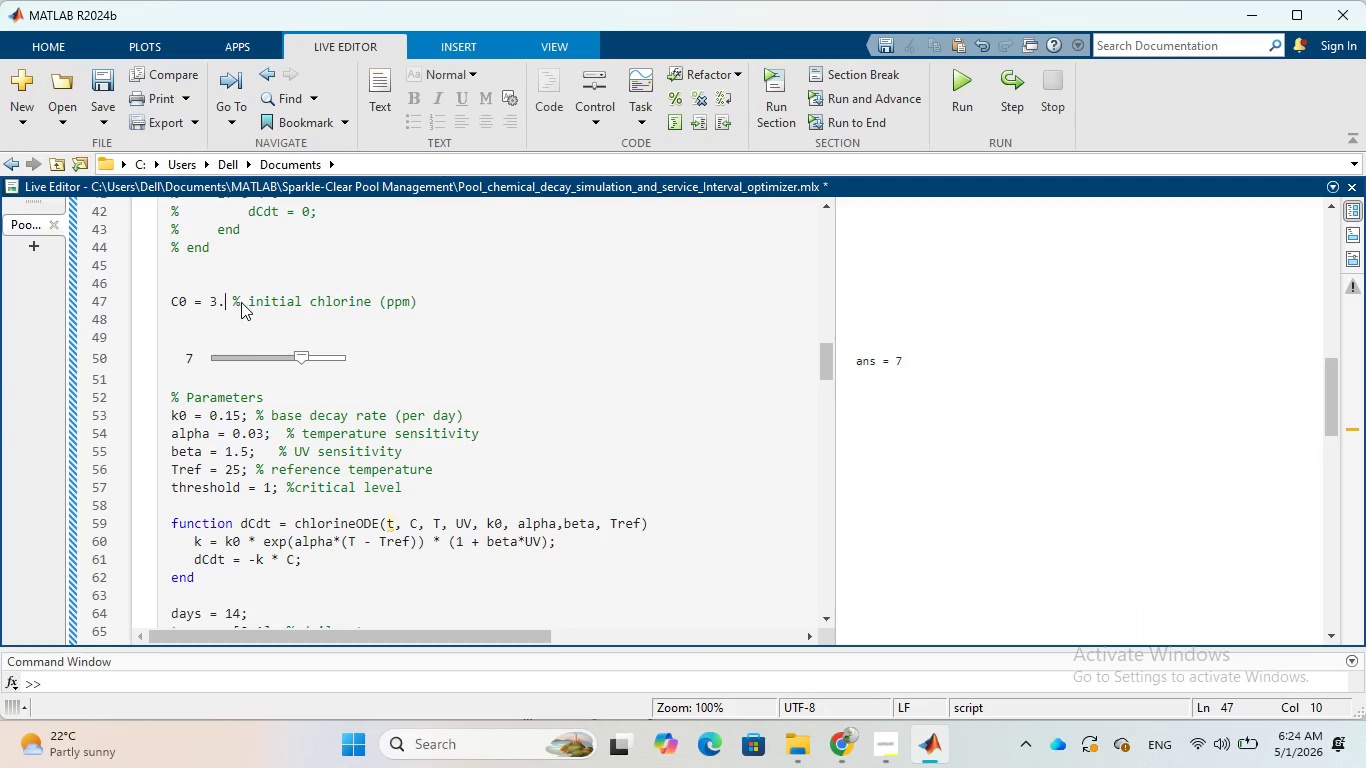 
key(Backspace)
 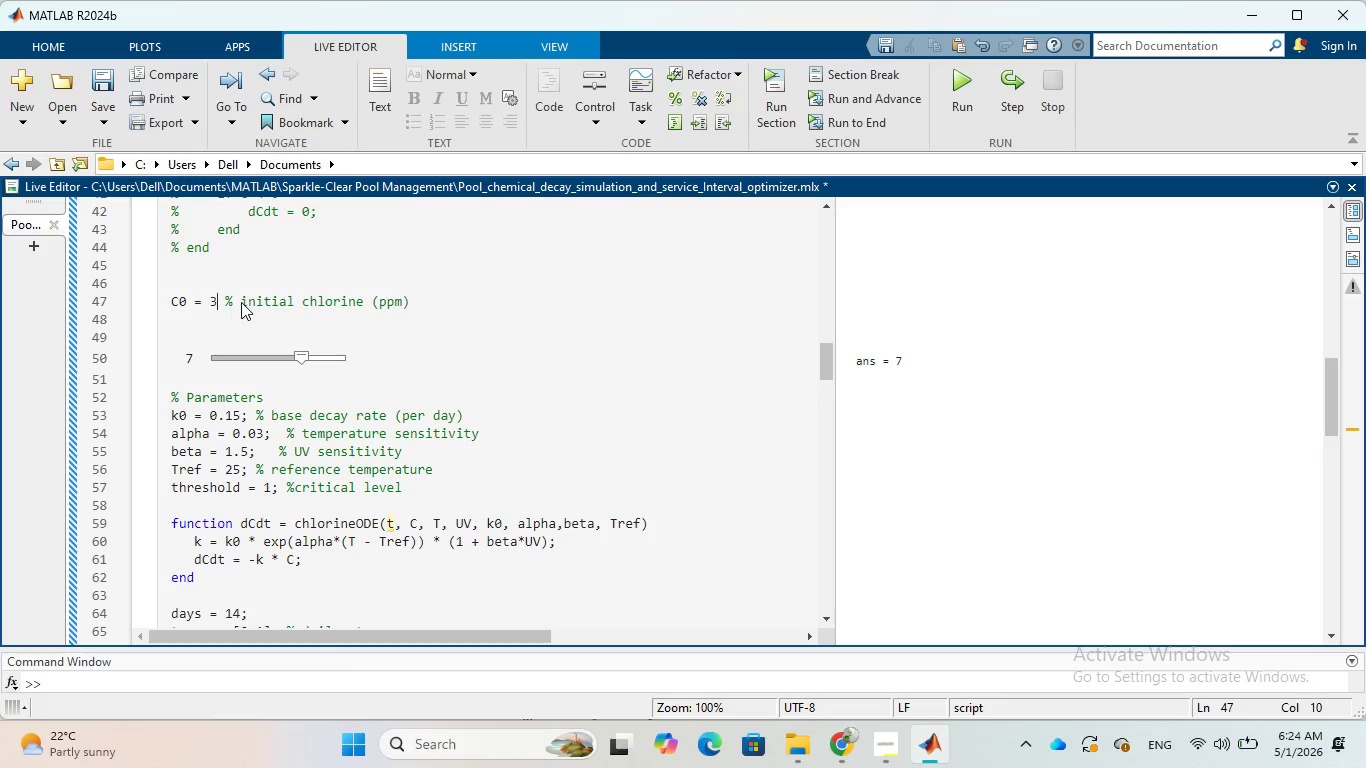 
key(Backspace)
 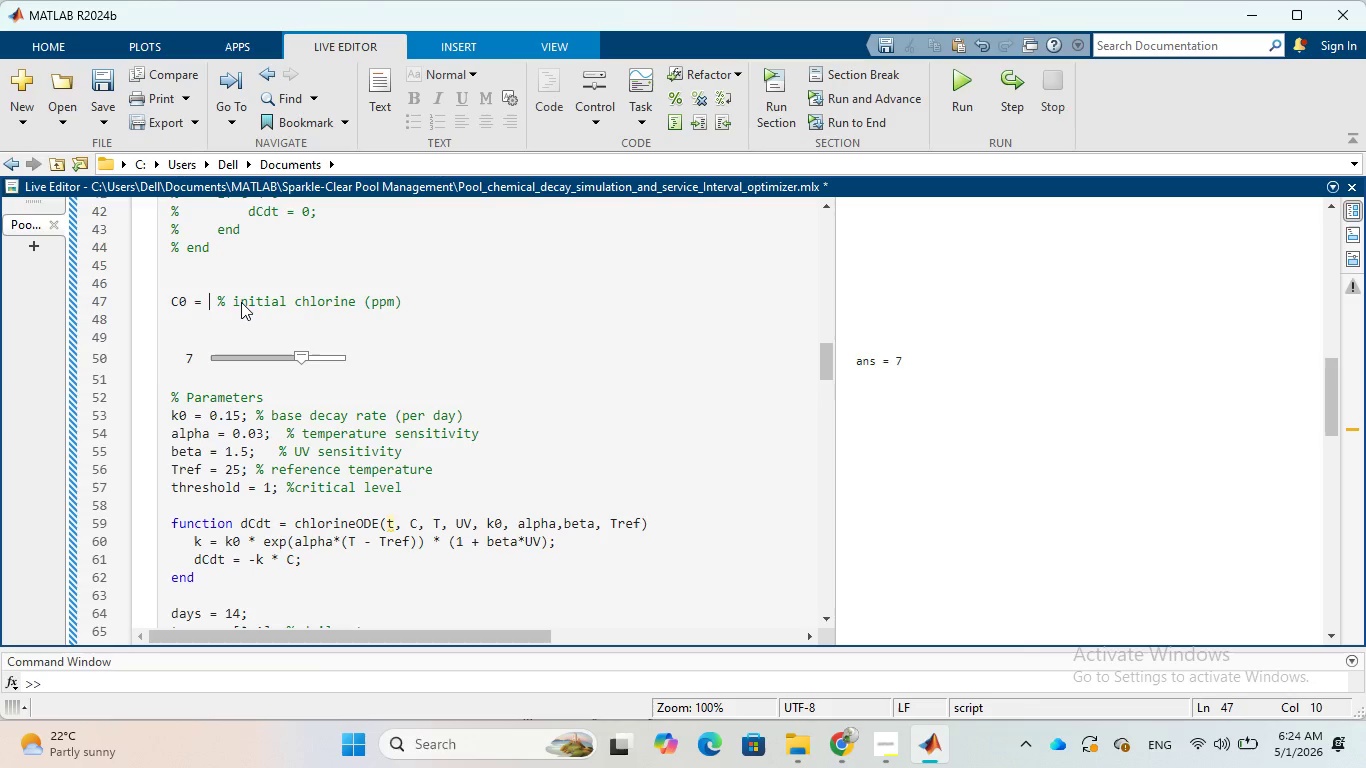 
key(Backspace)
 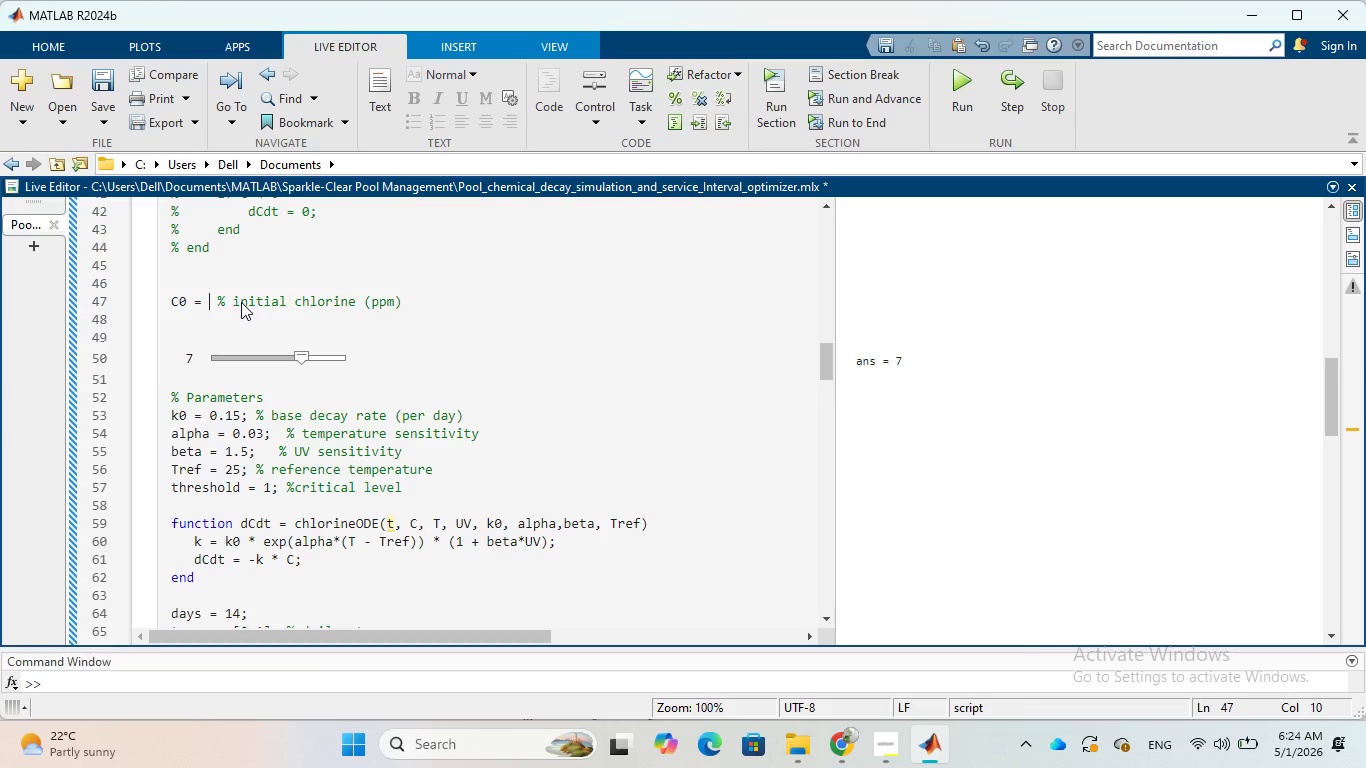 
key(Backspace)
 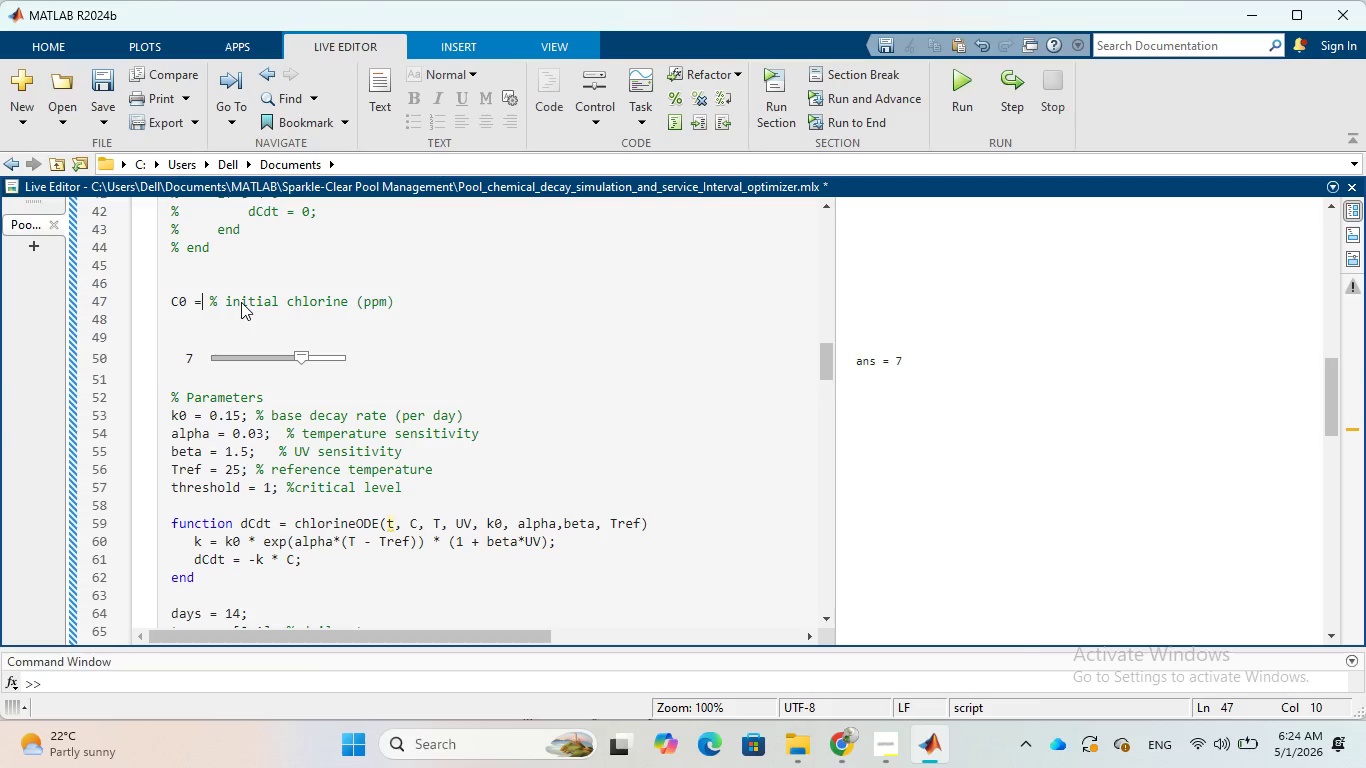 
key(Backspace)
 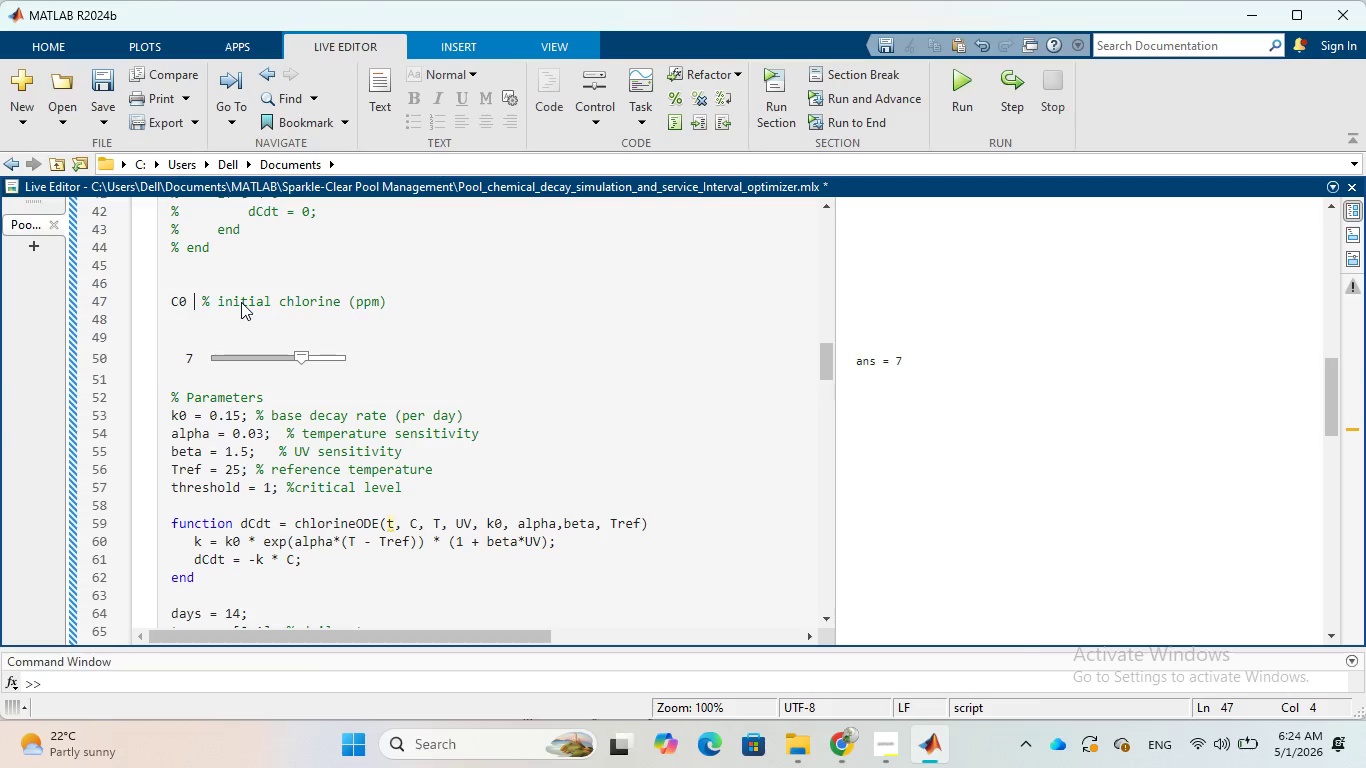 
key(Backspace)
 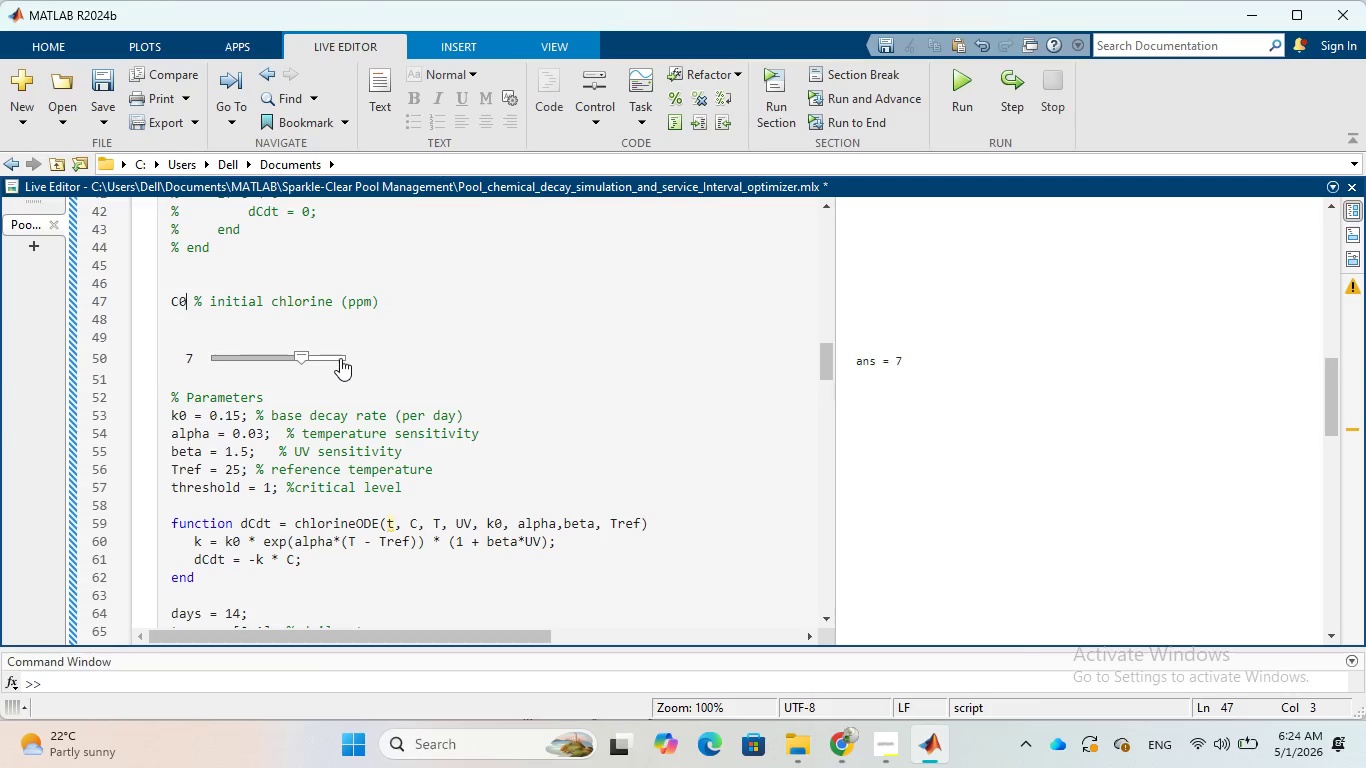 
double_click([340, 358])
 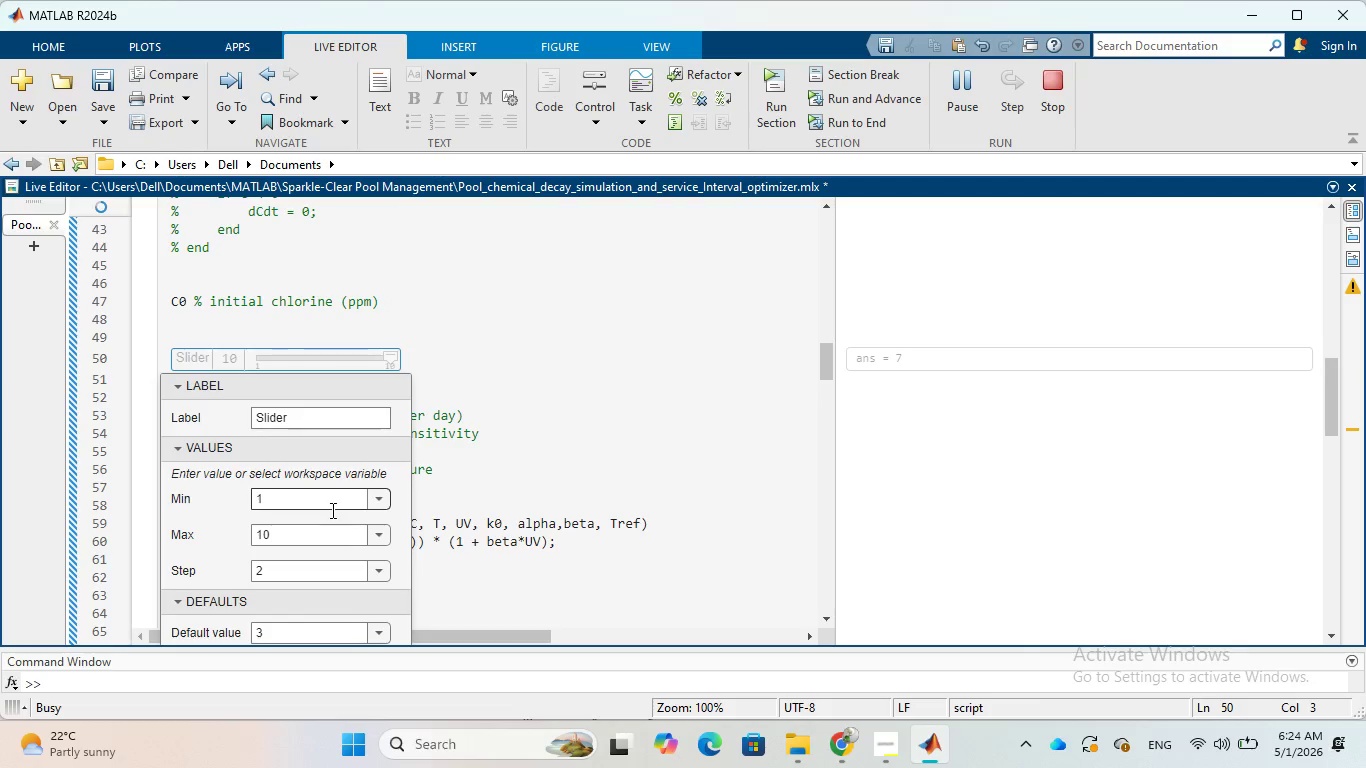 
scroll: coordinate [328, 518], scroll_direction: down, amount: 1.0
 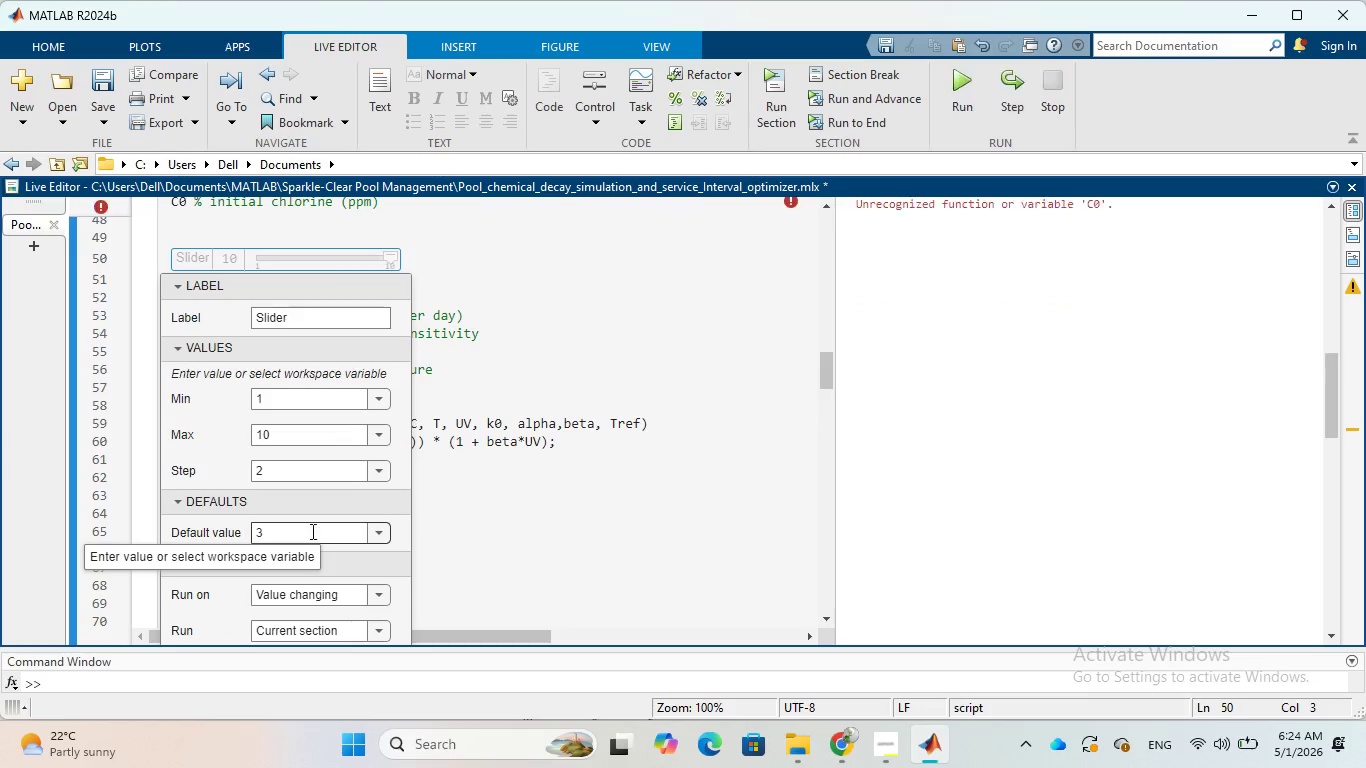 
left_click([308, 533])
 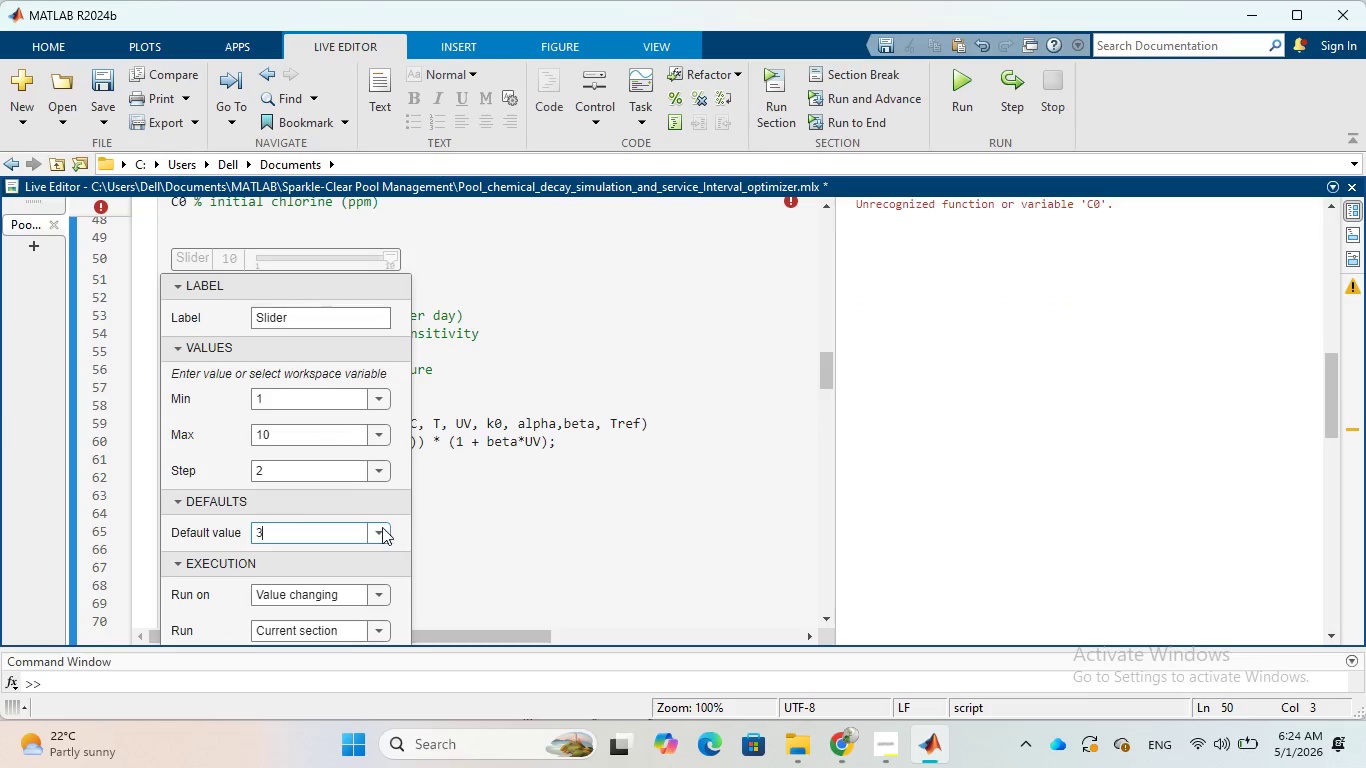 
left_click([380, 525])
 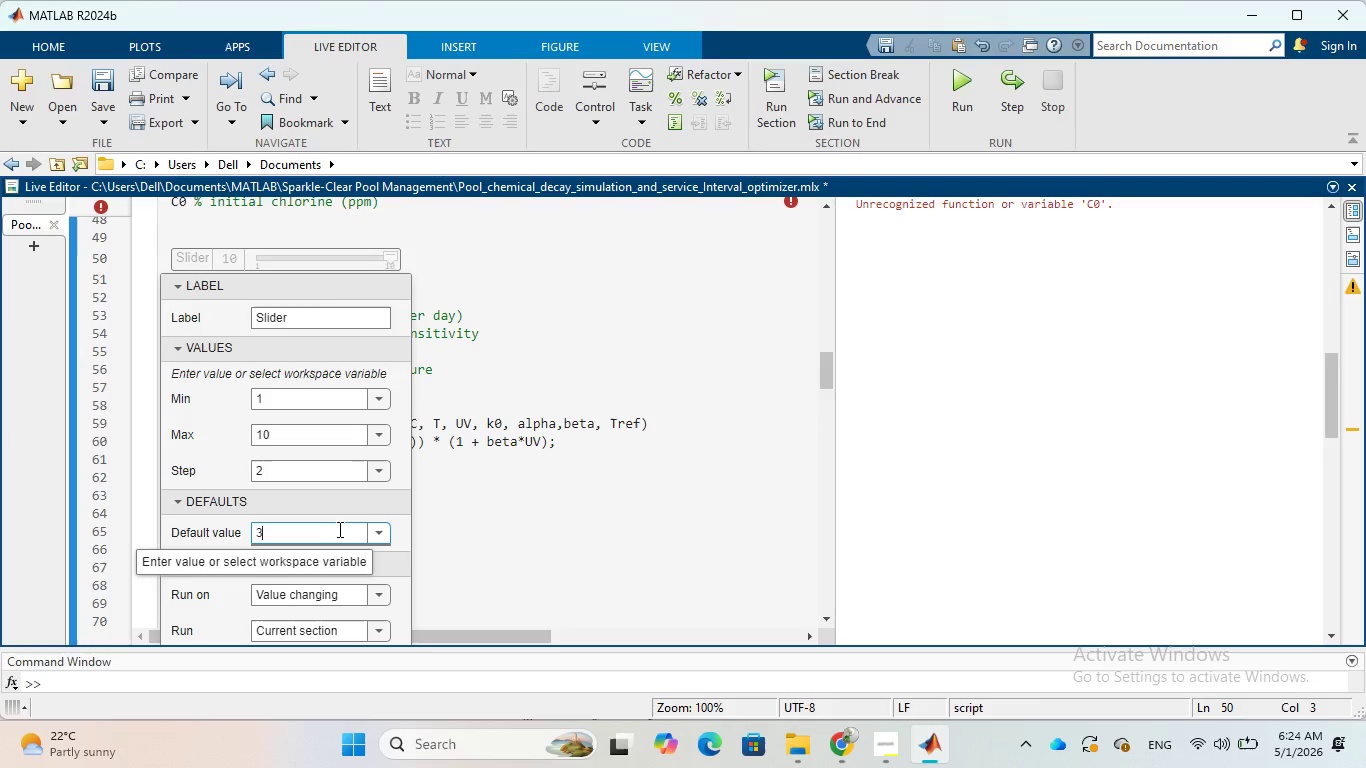 
left_click([334, 528])
 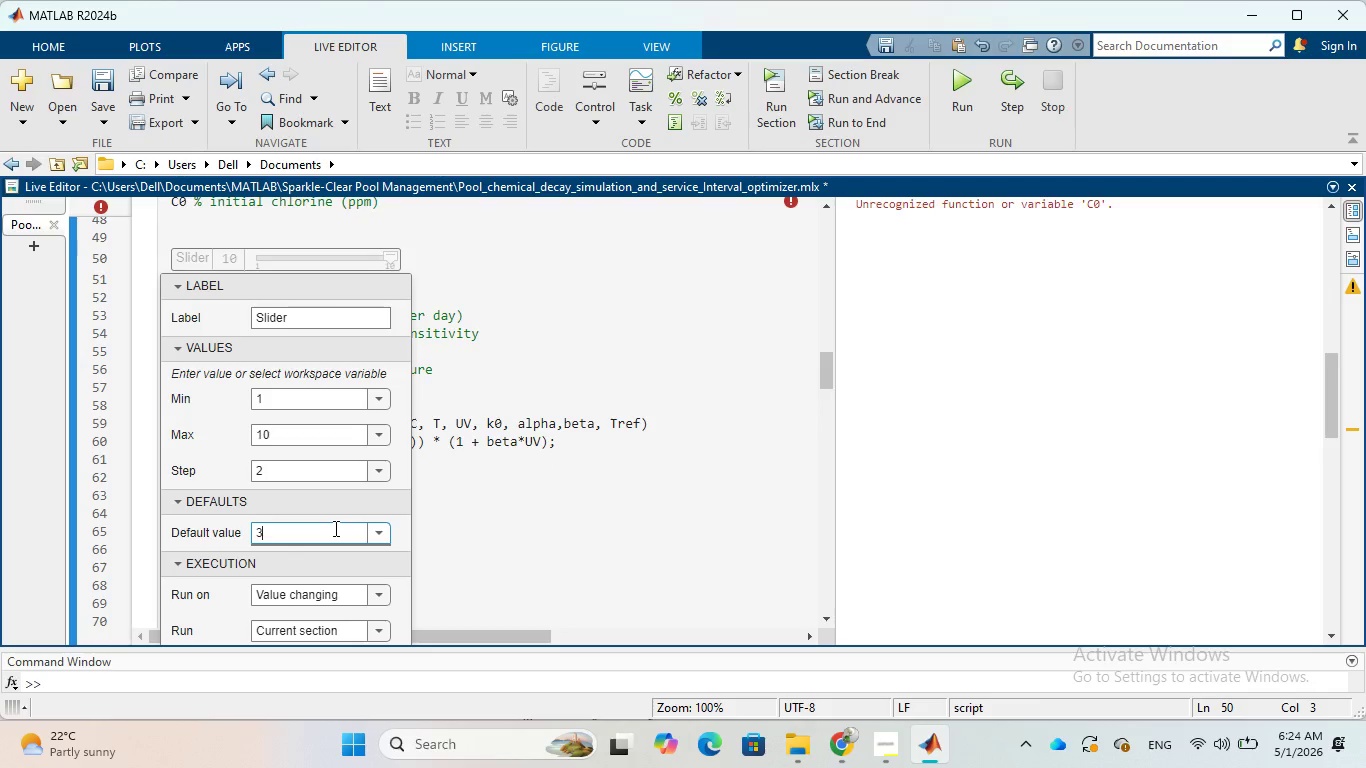 
key(Backspace)
type(C0)
 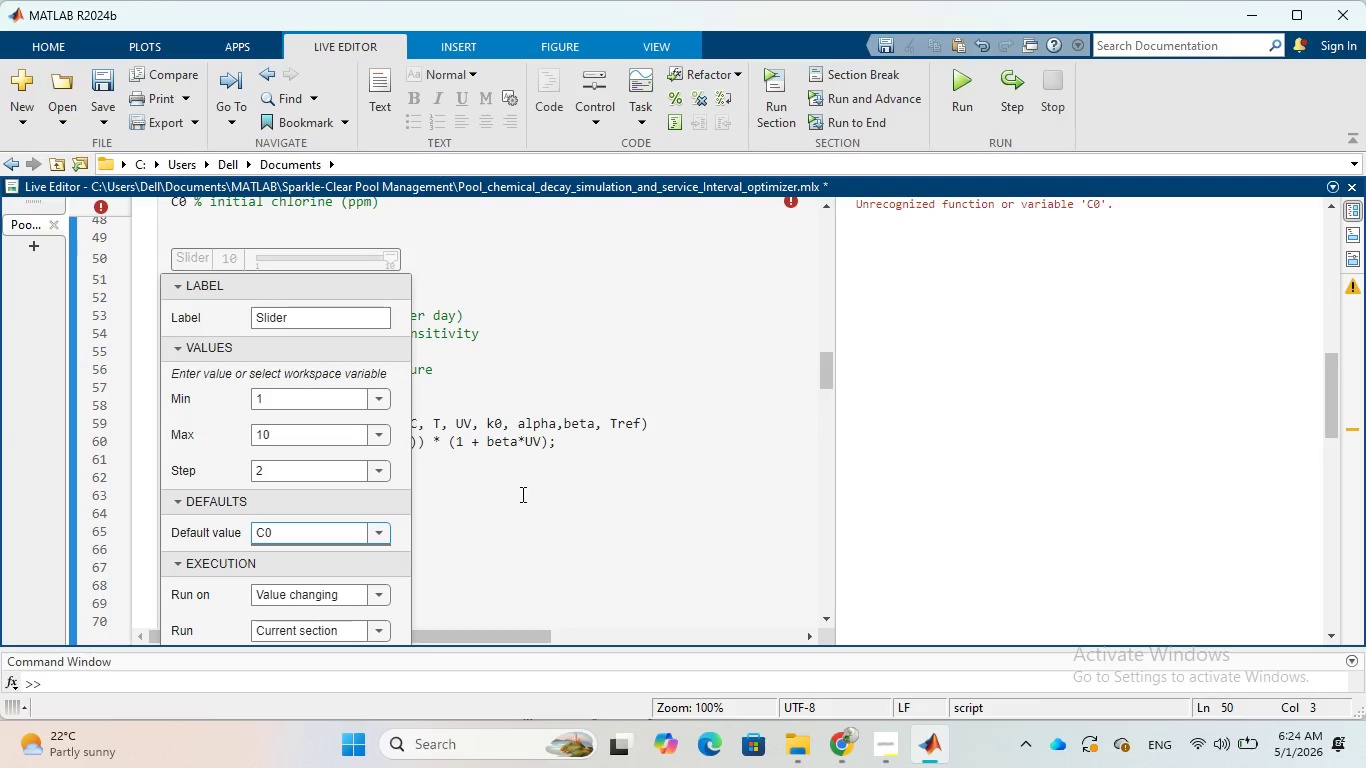 
key(CapsLock)
 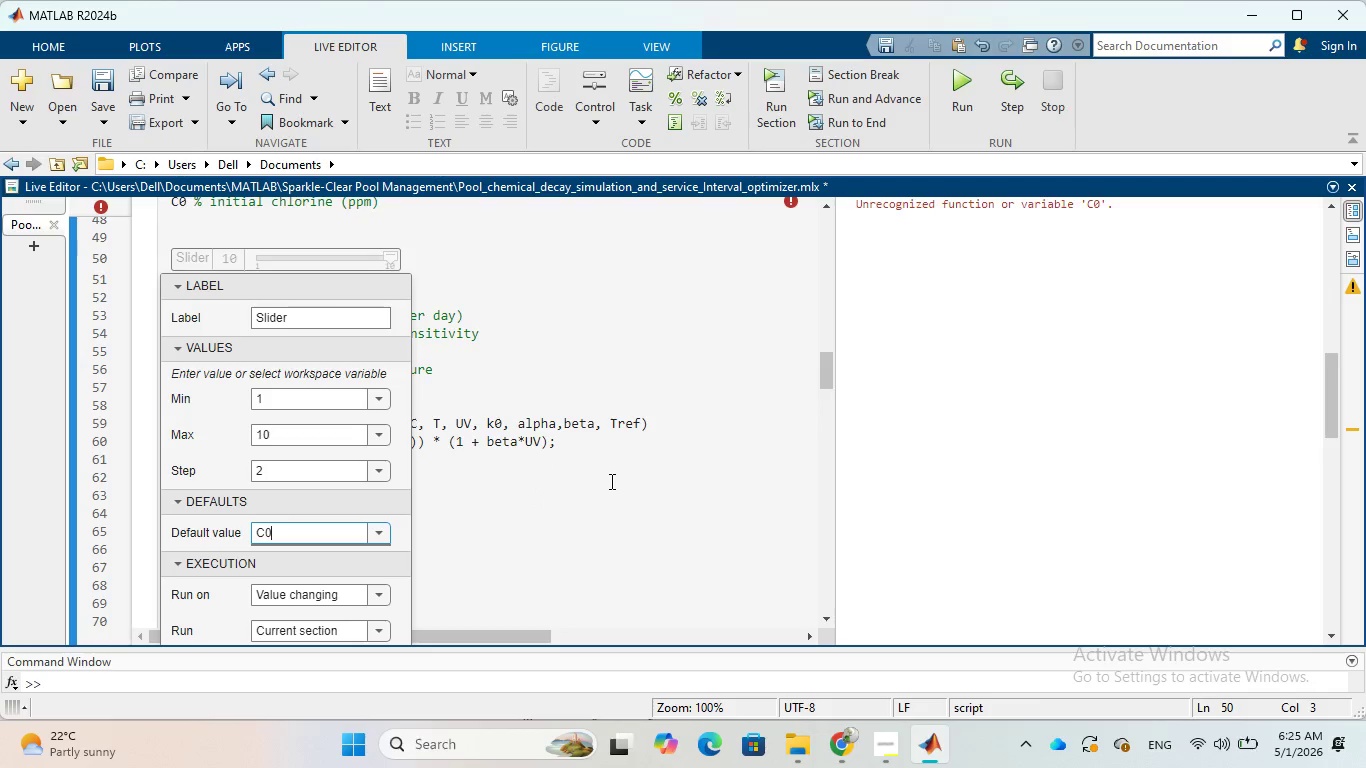 
scroll: coordinate [610, 481], scroll_direction: down, amount: 3.0
 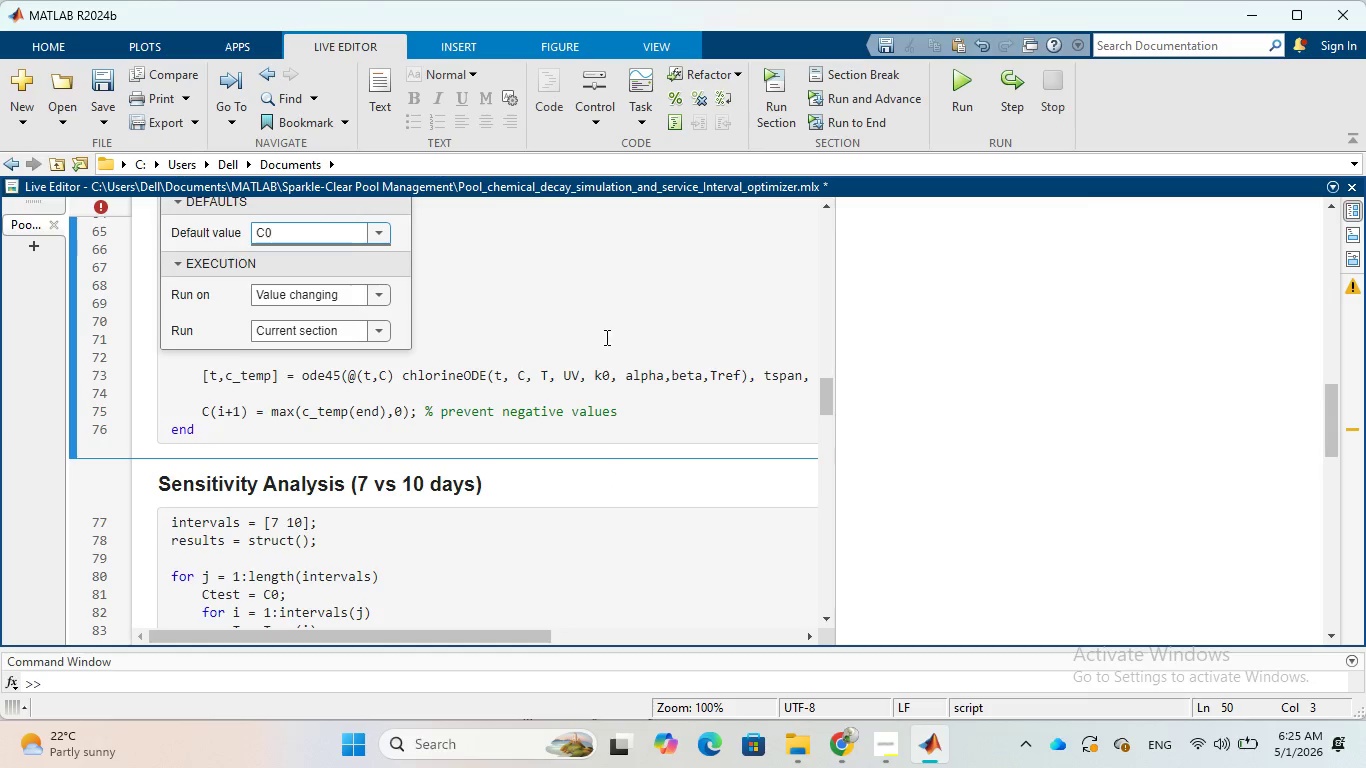 
left_click([606, 313])
 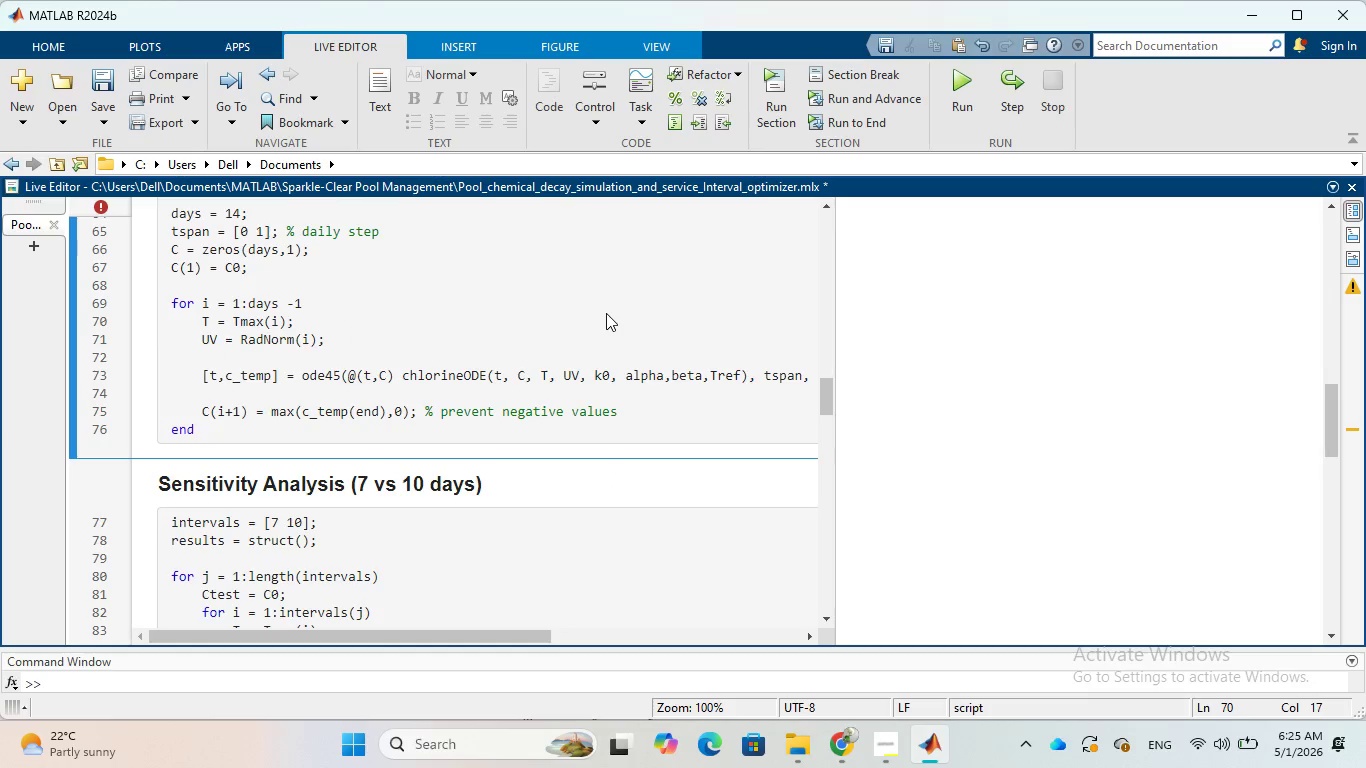 
scroll: coordinate [606, 313], scroll_direction: up, amount: 2.0
 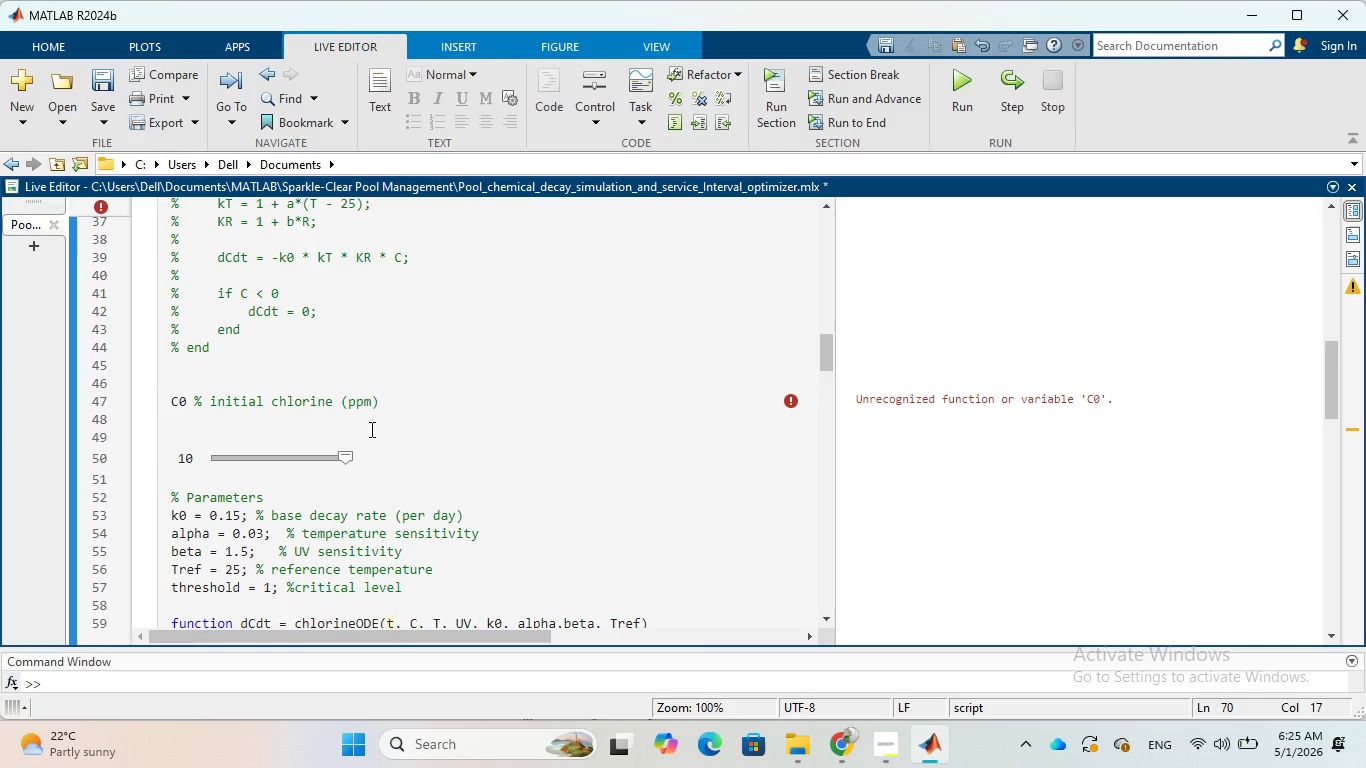 
wait(11.34)
 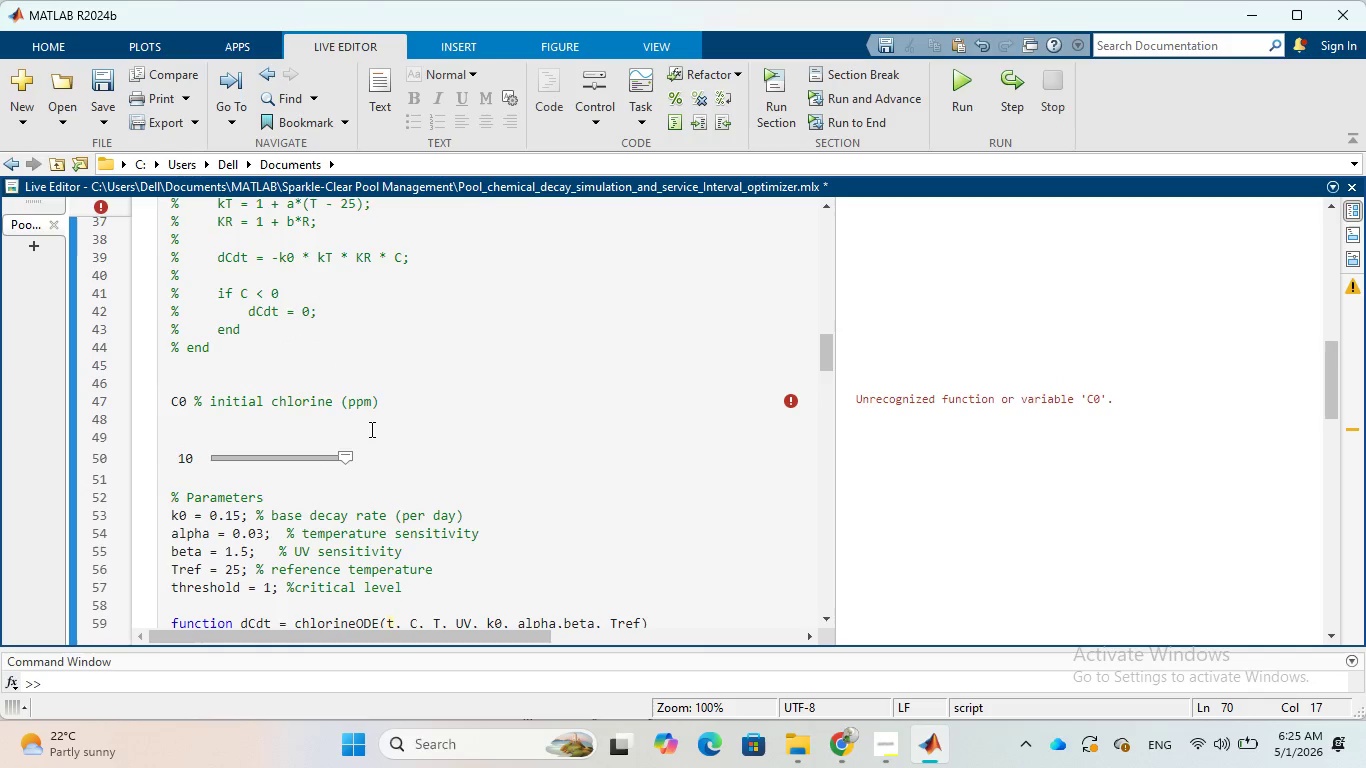 
left_click([332, 457])
 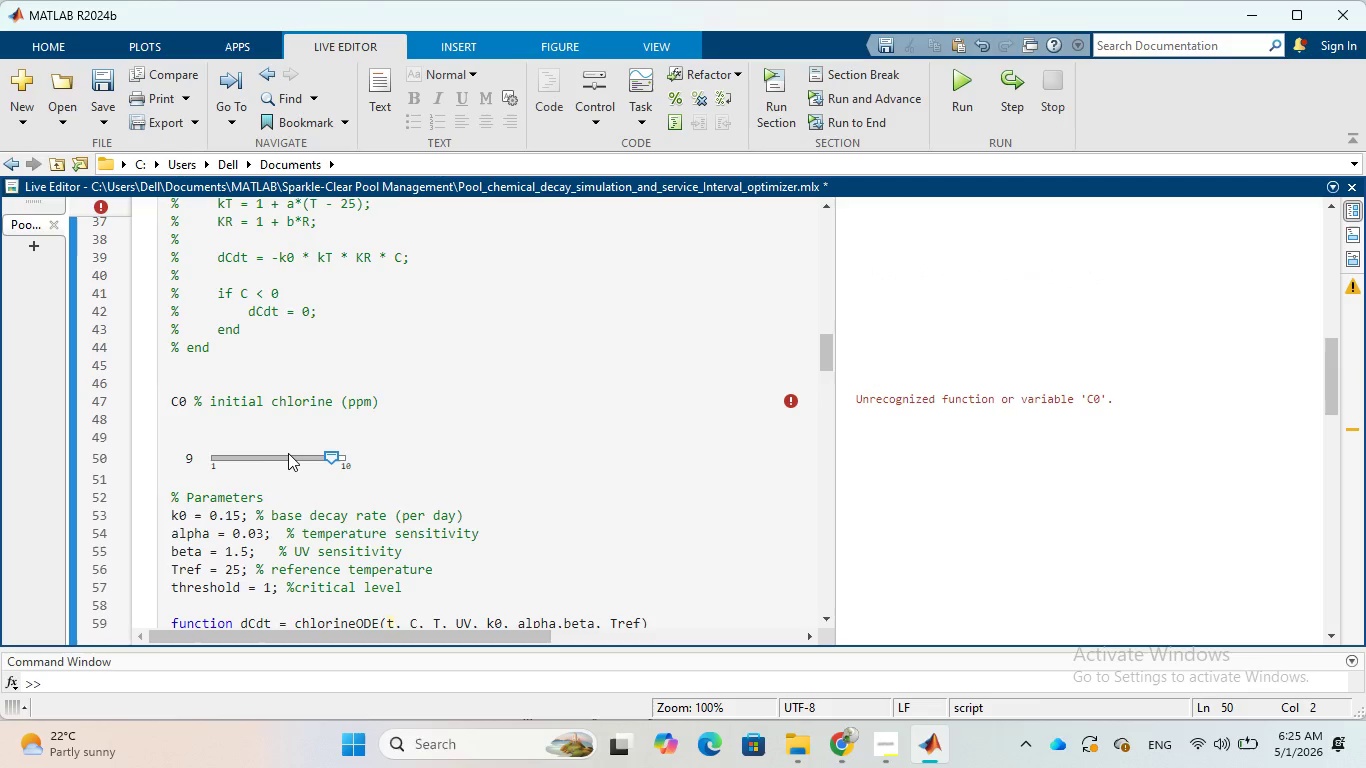 
wait(5.83)
 